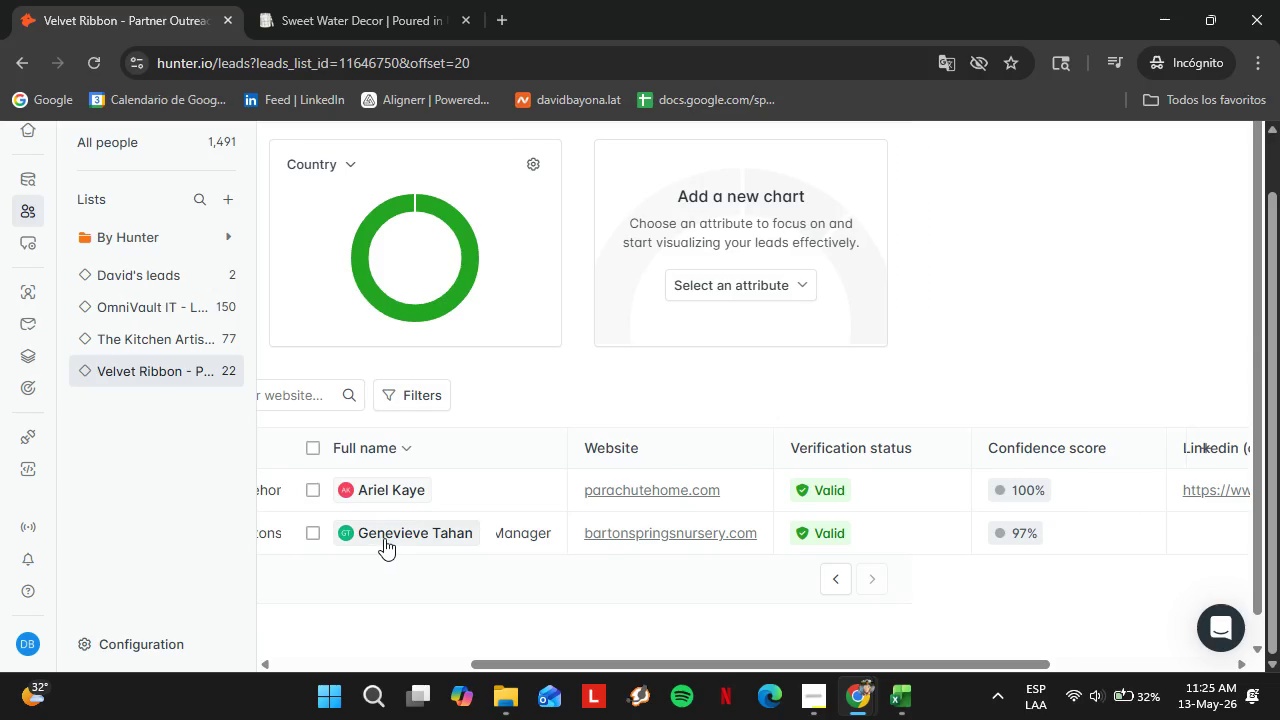 
left_click([384, 538])
 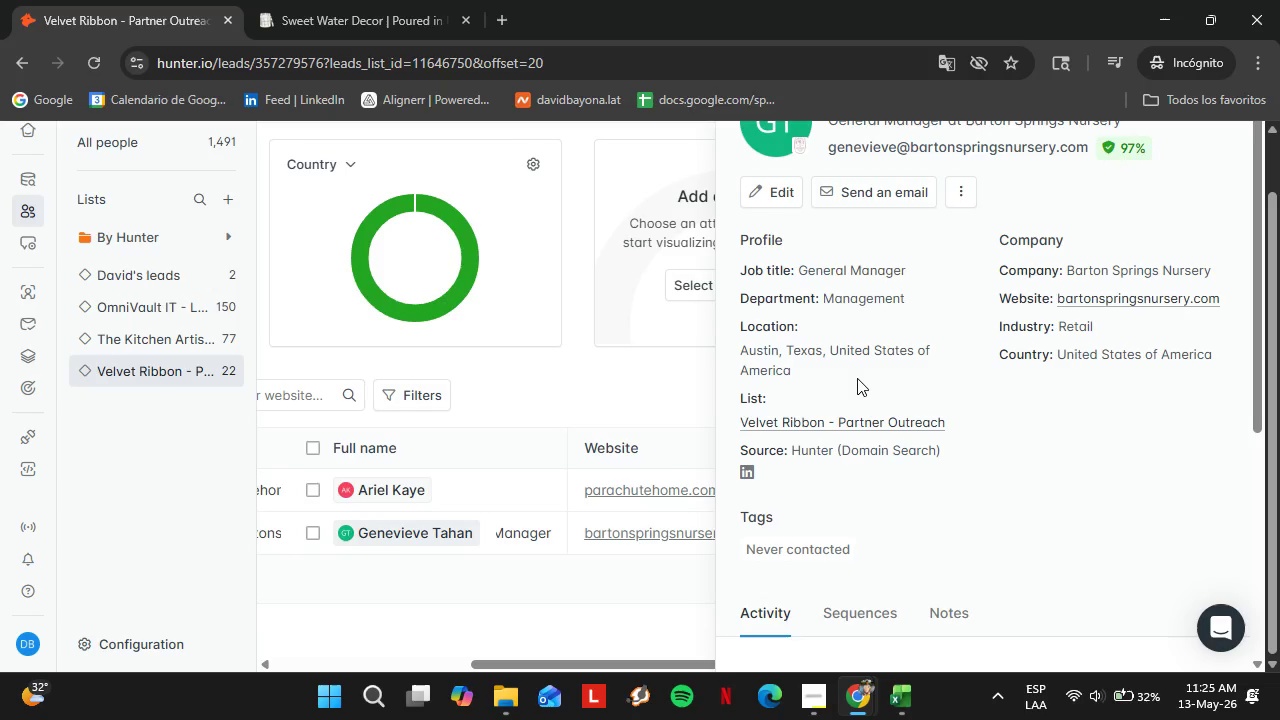 
wait(7.34)
 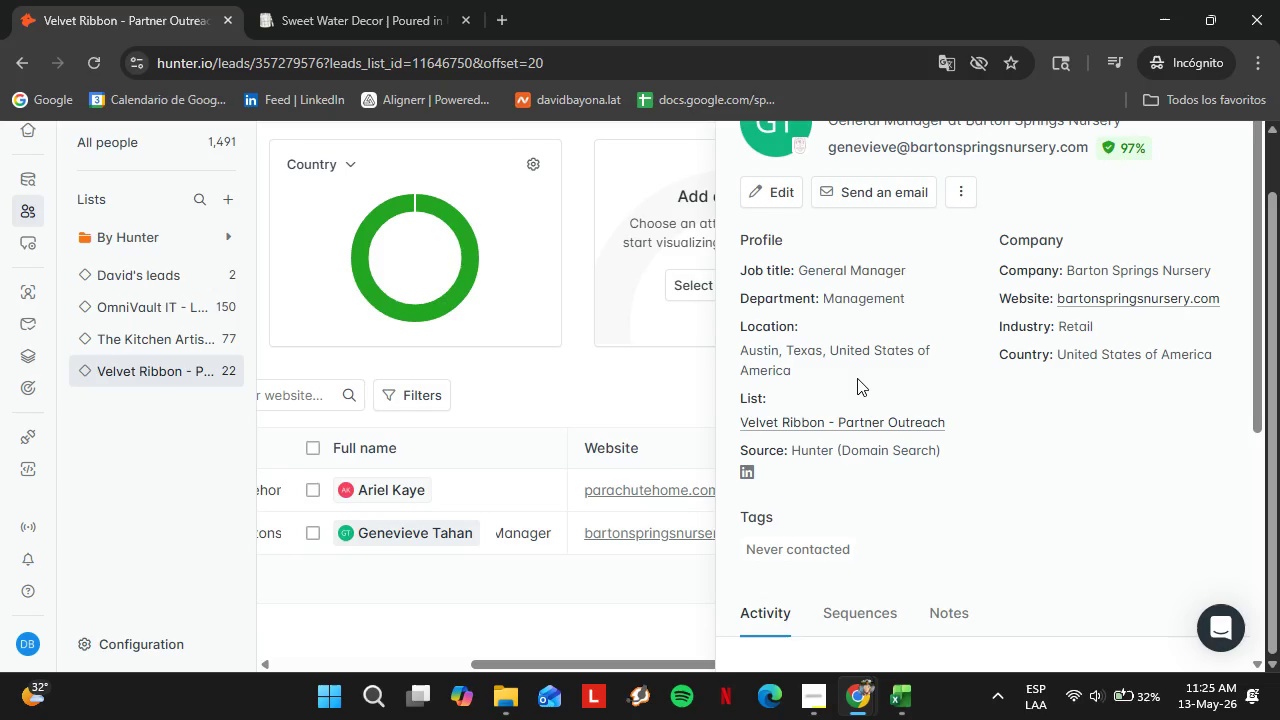 
scroll: coordinate [867, 473], scroll_direction: down, amount: 1.0
 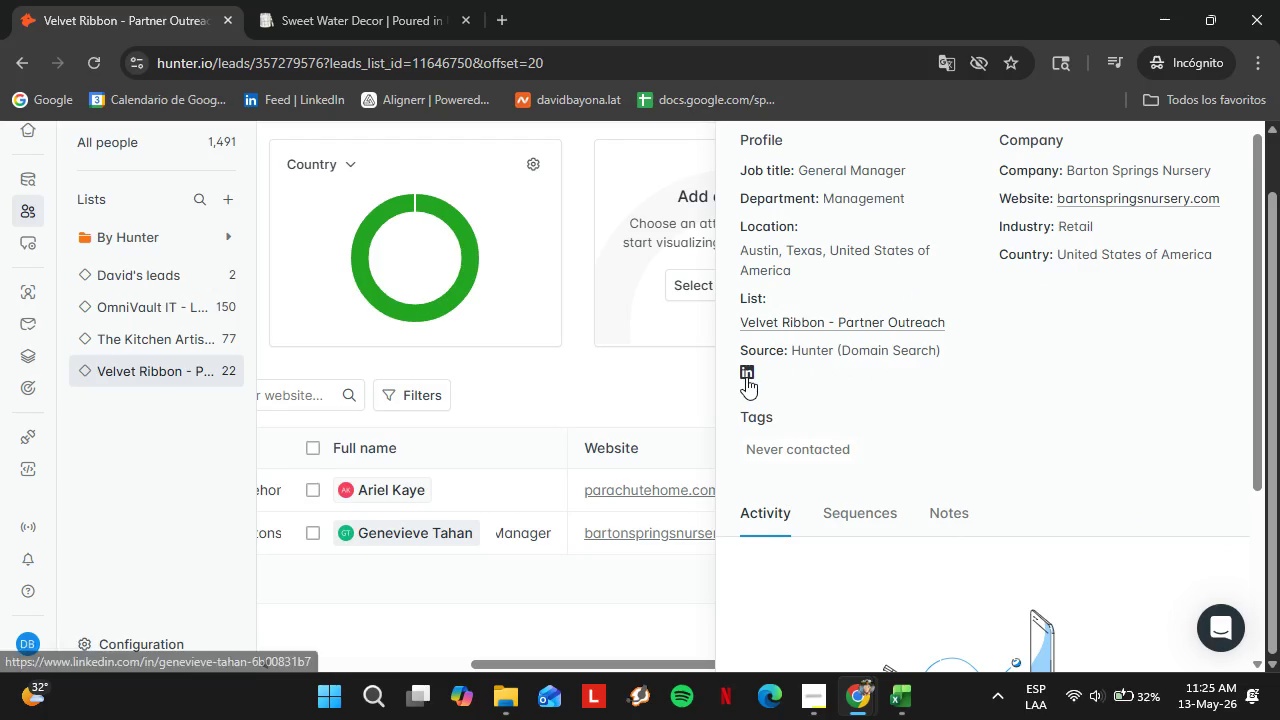 
right_click([746, 377])
 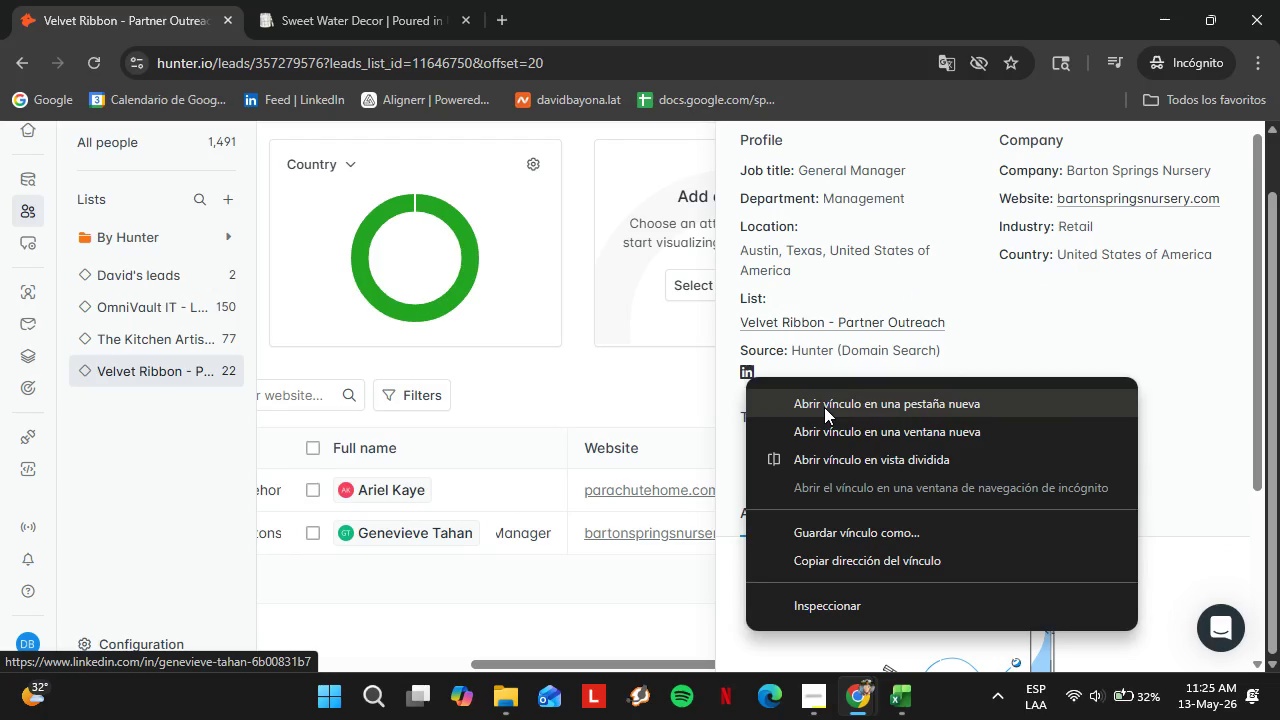 
wait(6.67)
 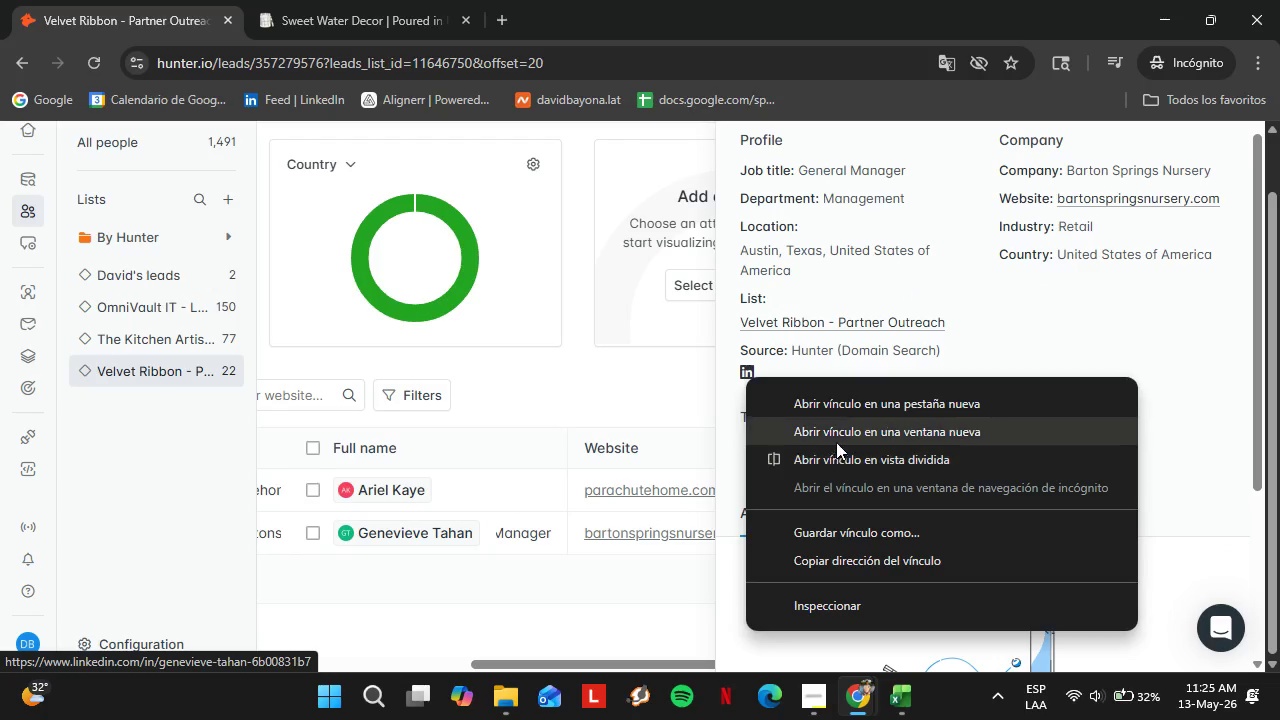 
left_click([854, 564])
 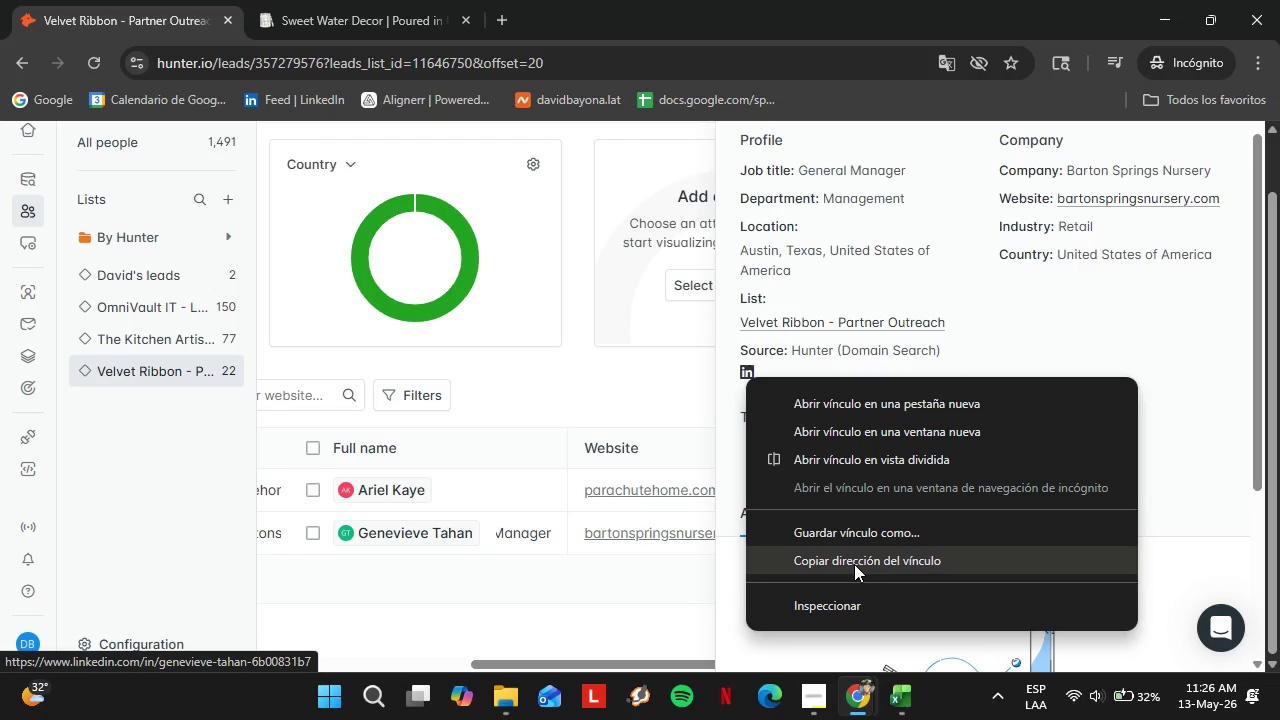 
scroll: coordinate [1147, 302], scroll_direction: up, amount: 5.0
 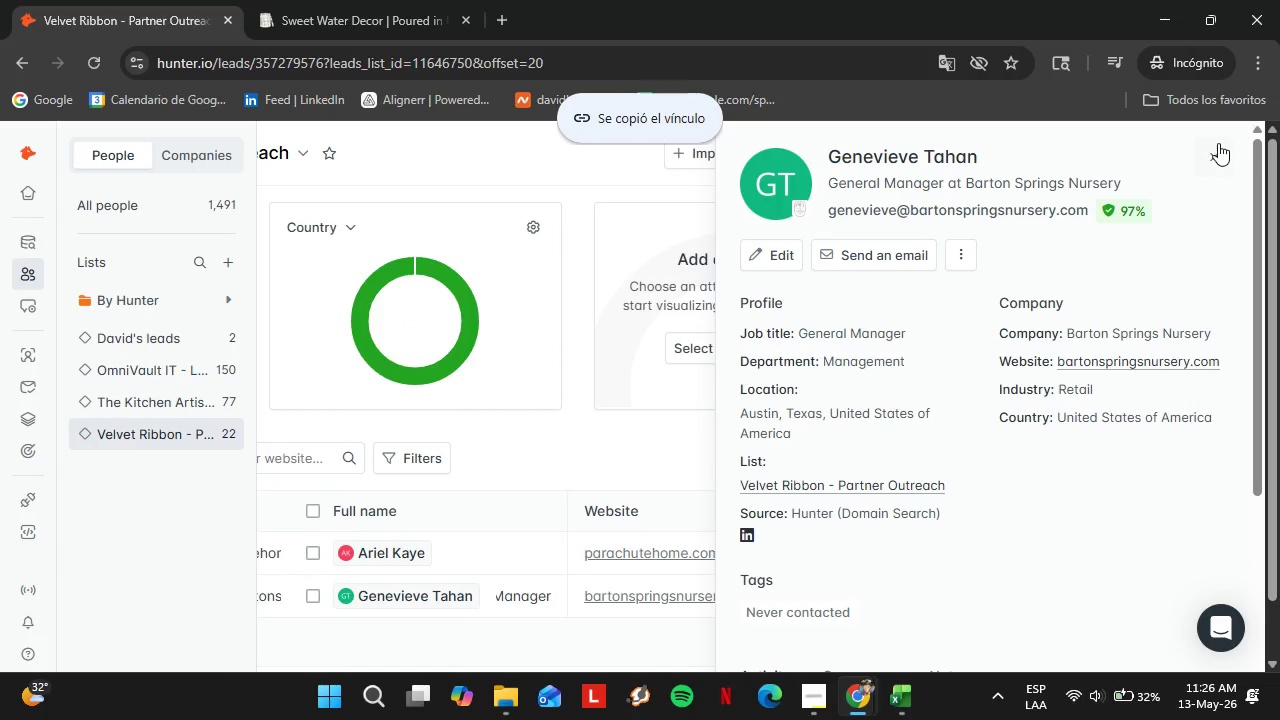 
left_click([1219, 140])
 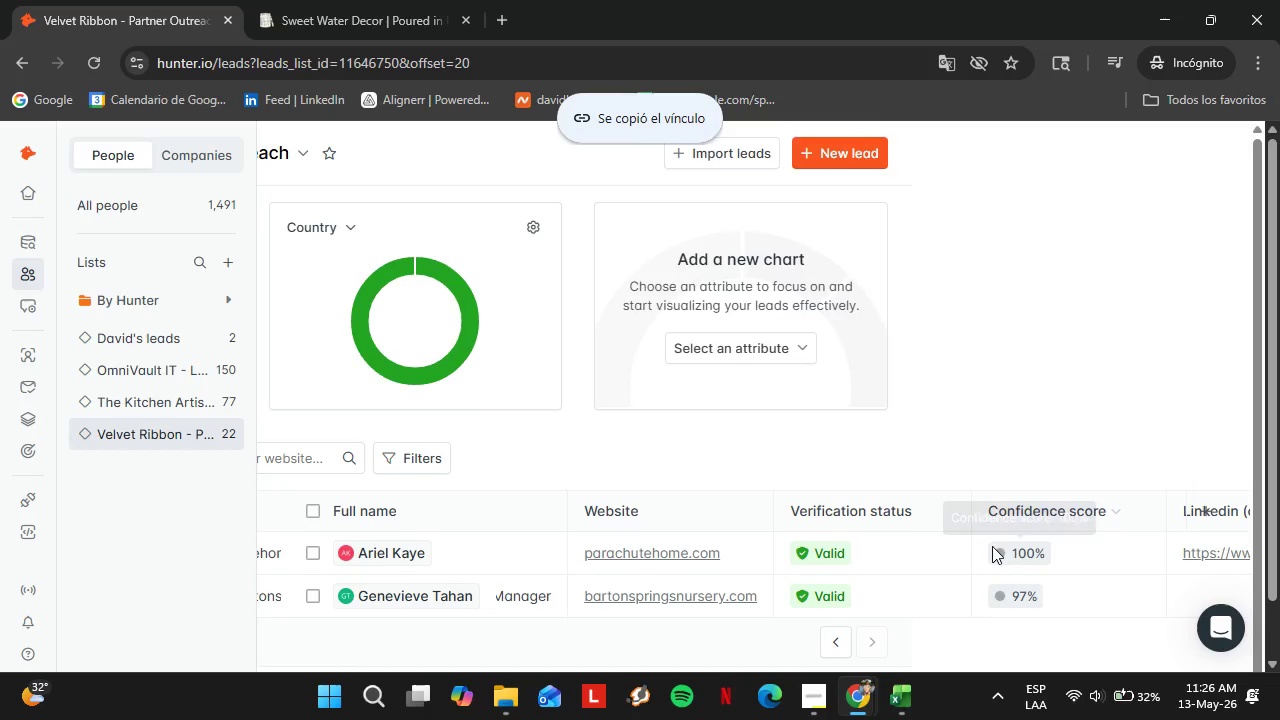 
scroll: coordinate [784, 599], scroll_direction: down, amount: 11.0
 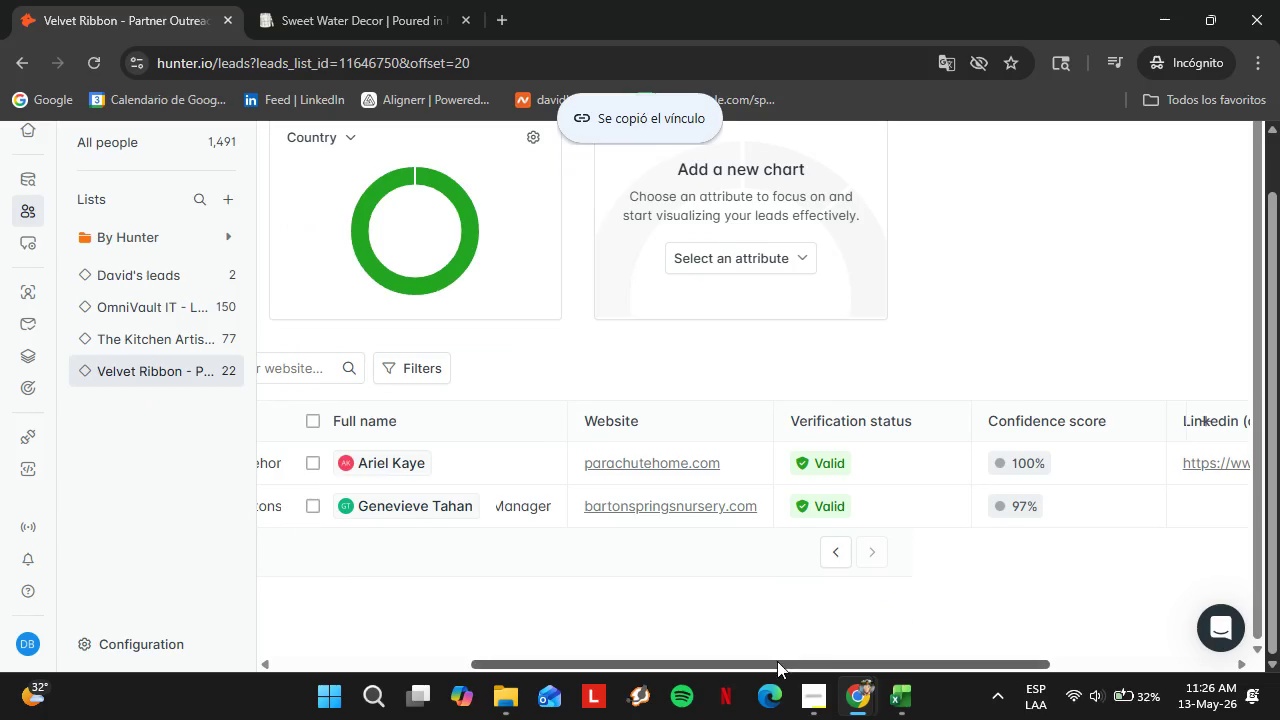 
left_click_drag(start_coordinate=[778, 661], to_coordinate=[965, 649])
 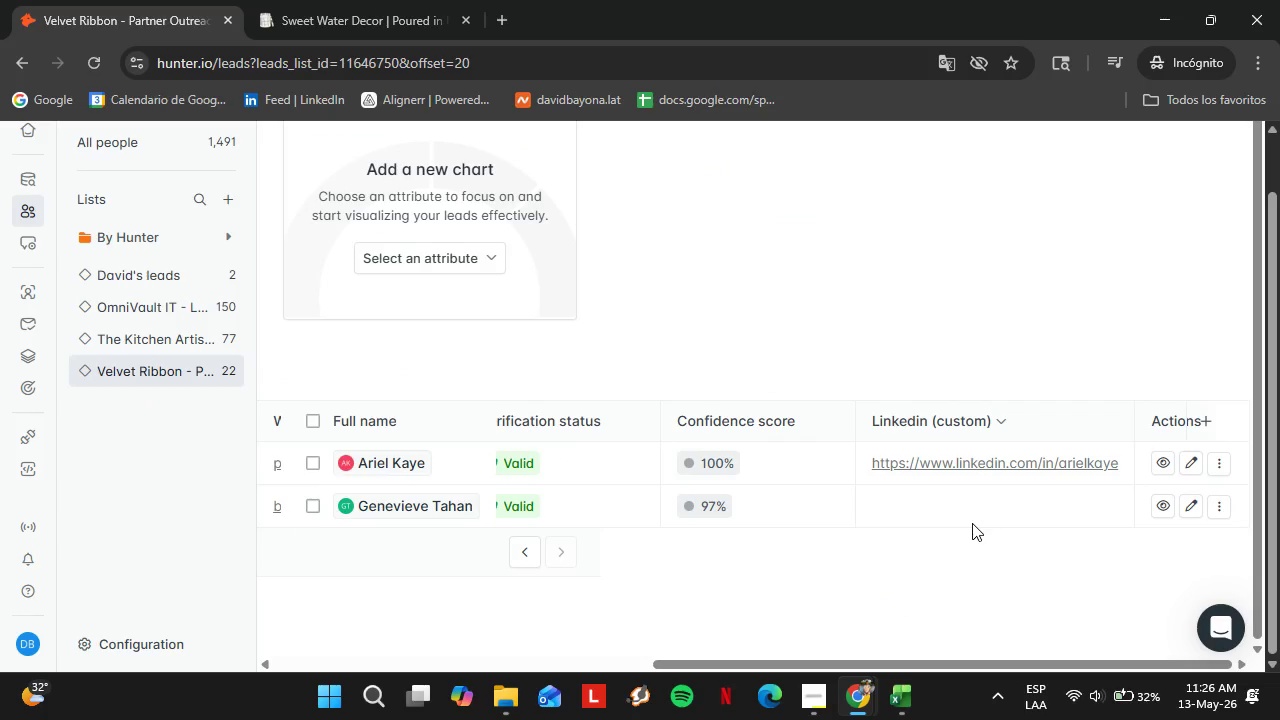 
double_click([972, 523])
 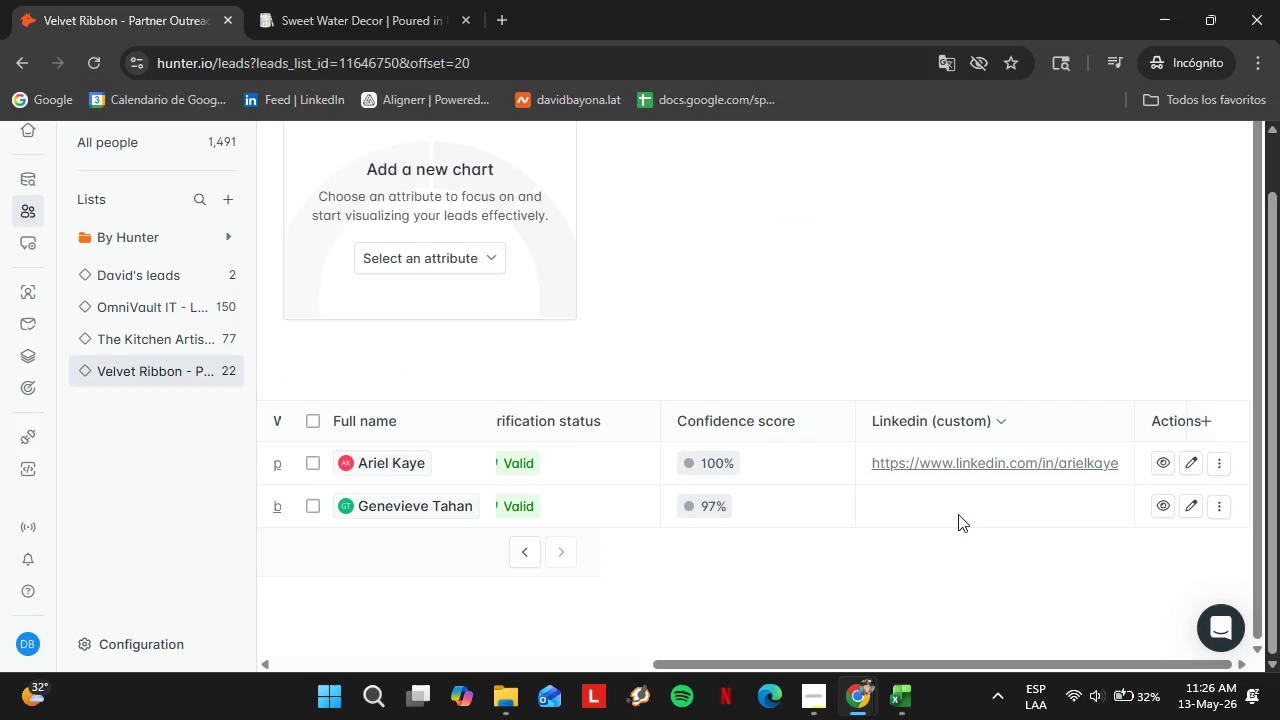 
left_click_drag(start_coordinate=[972, 523], to_coordinate=[961, 517])
 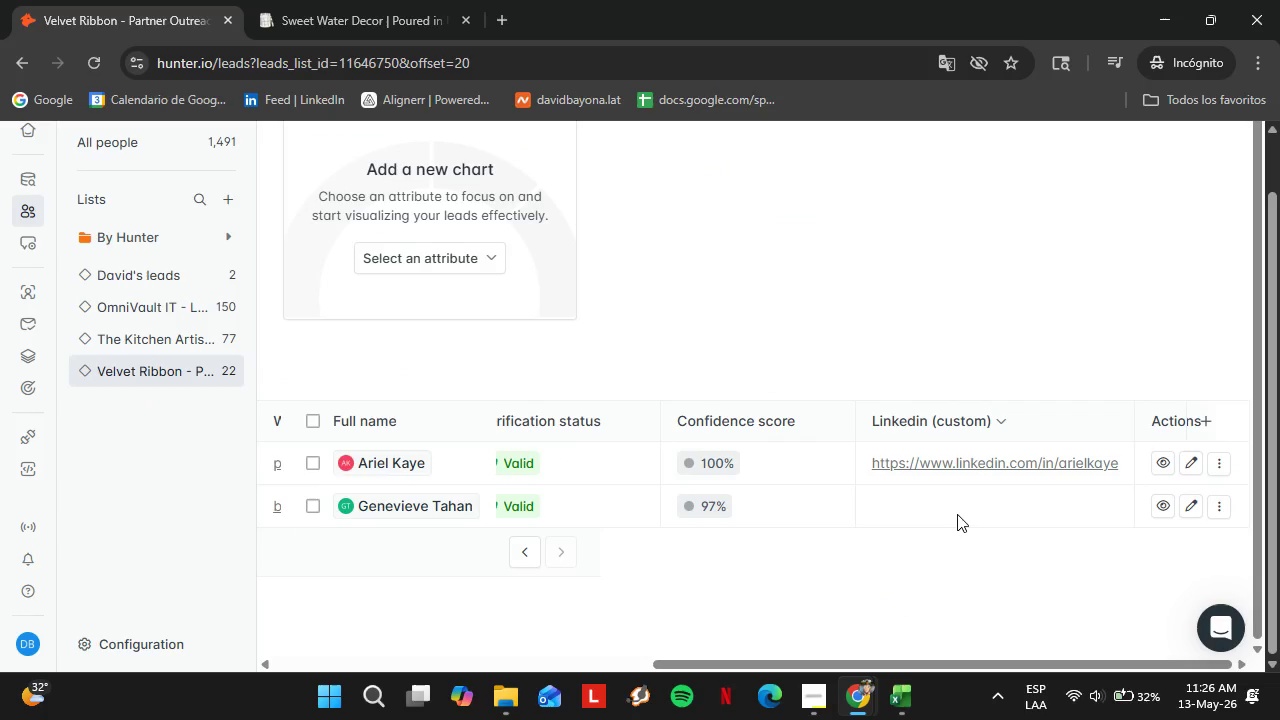 
triple_click([957, 514])
 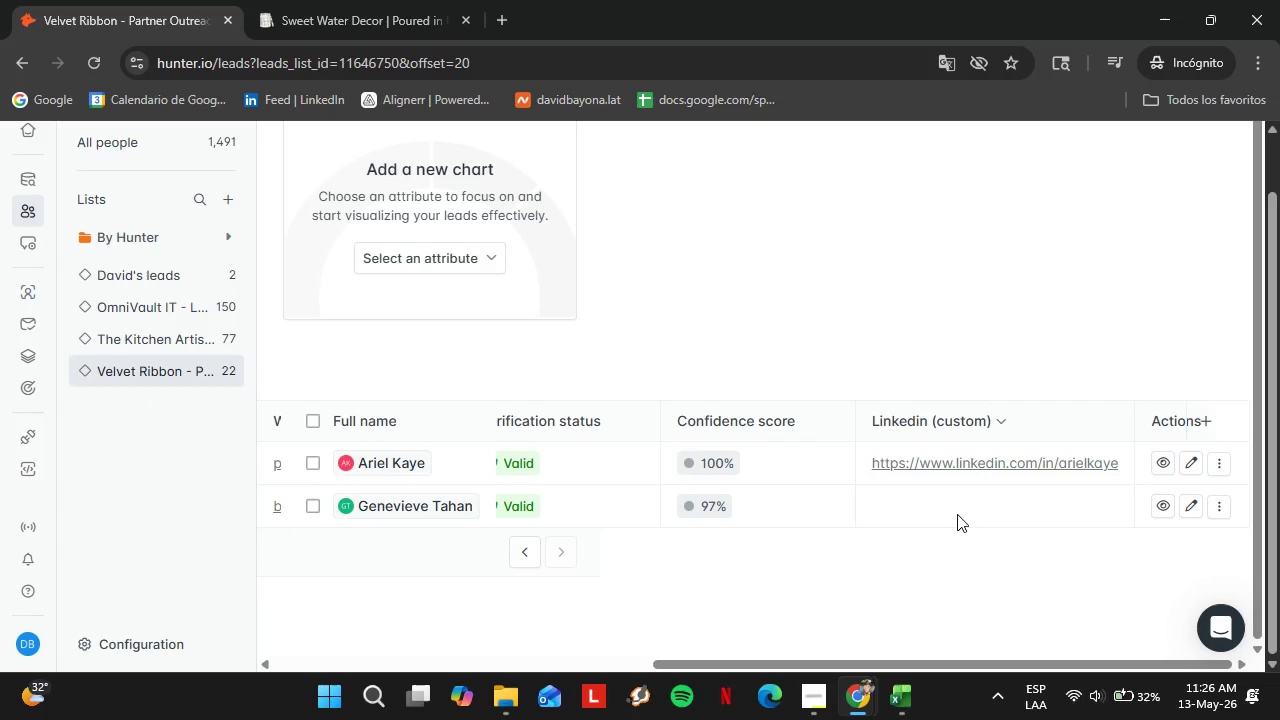 
triple_click([957, 514])
 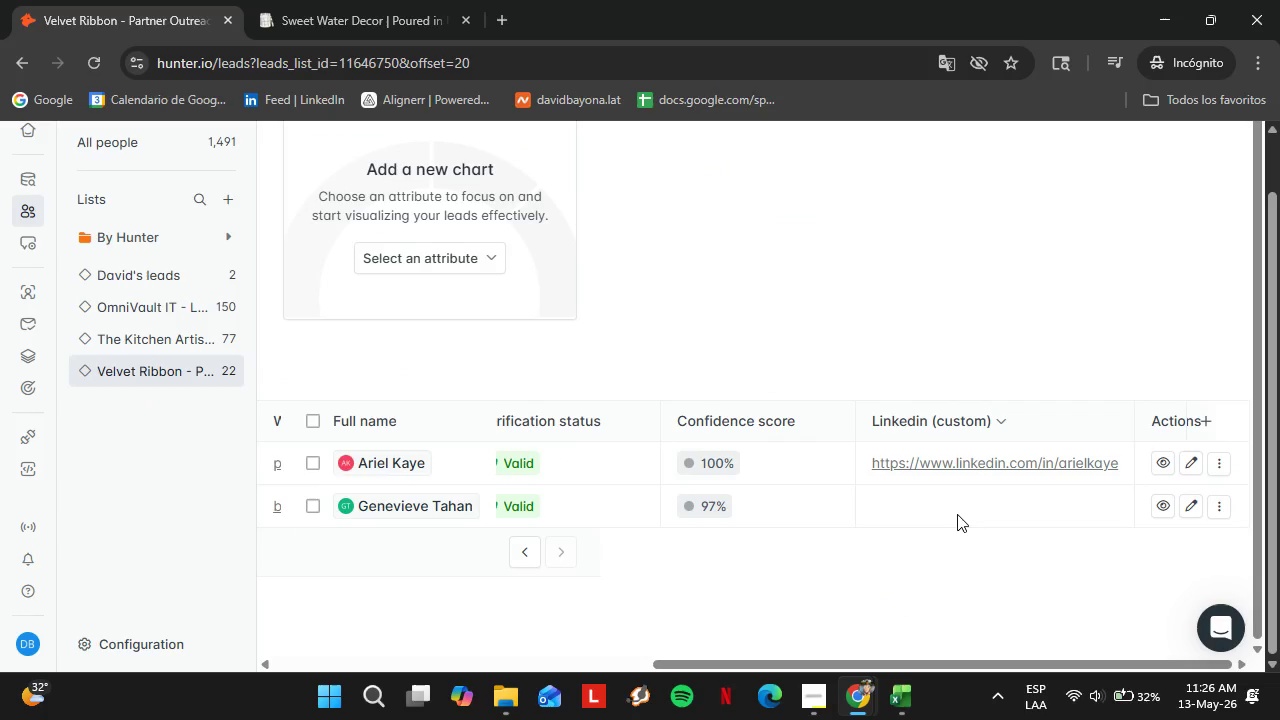 
triple_click([957, 514])
 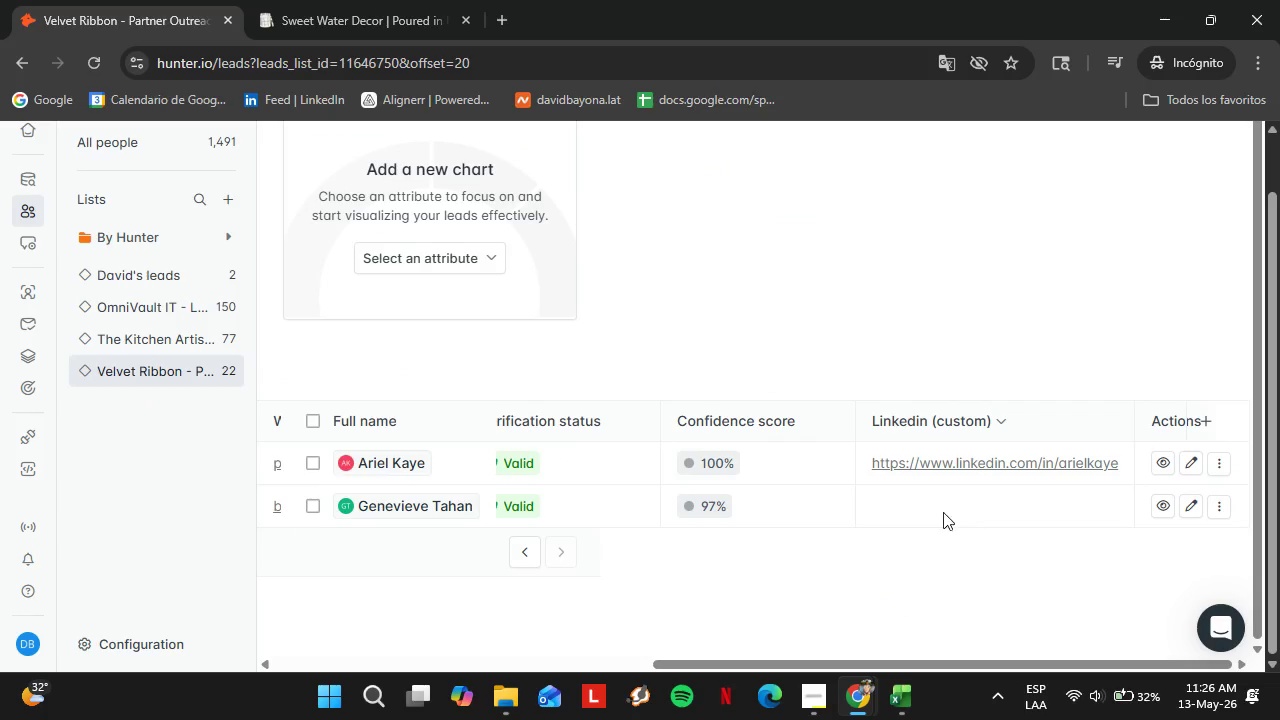 
triple_click([957, 514])
 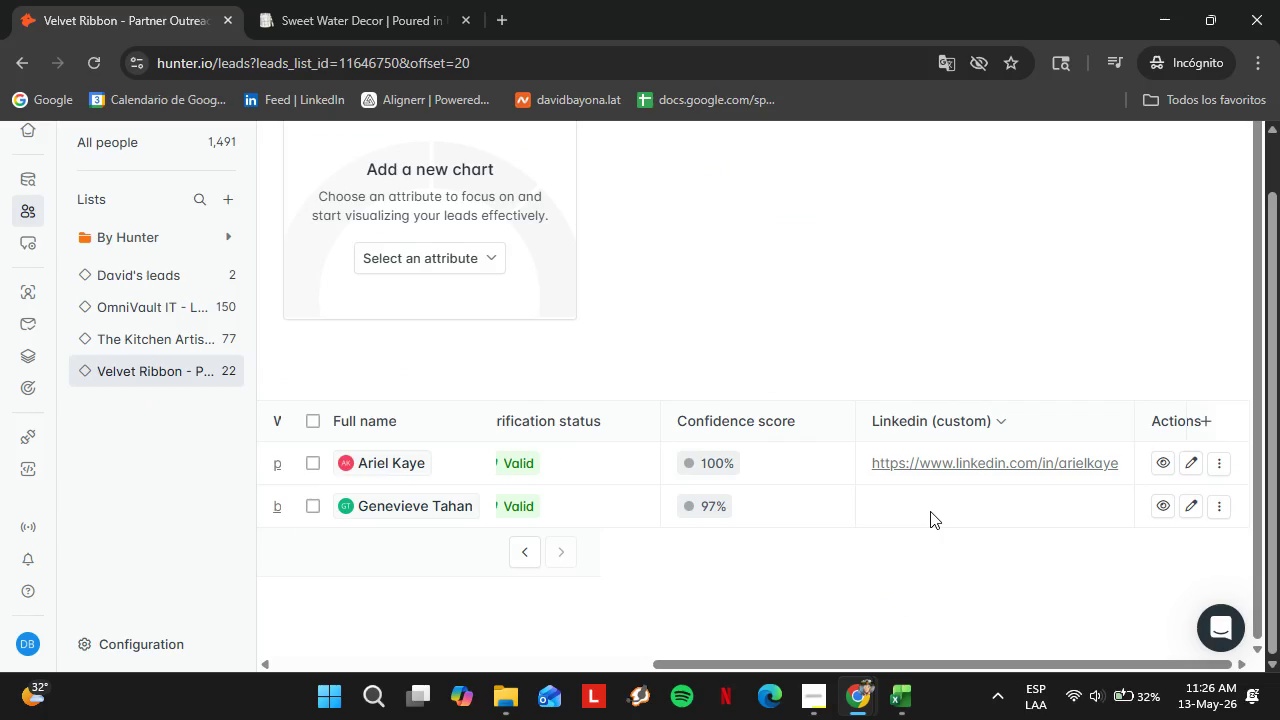 
triple_click([930, 511])
 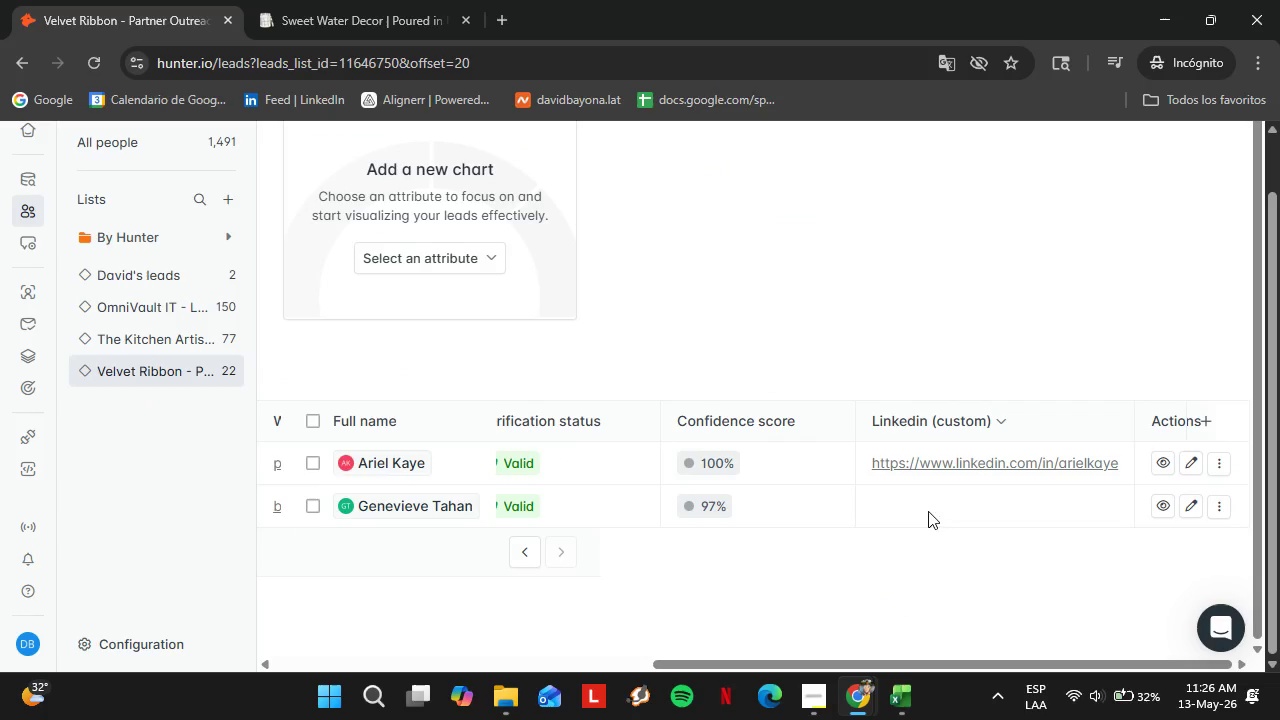 
left_click_drag(start_coordinate=[930, 511], to_coordinate=[917, 505])
 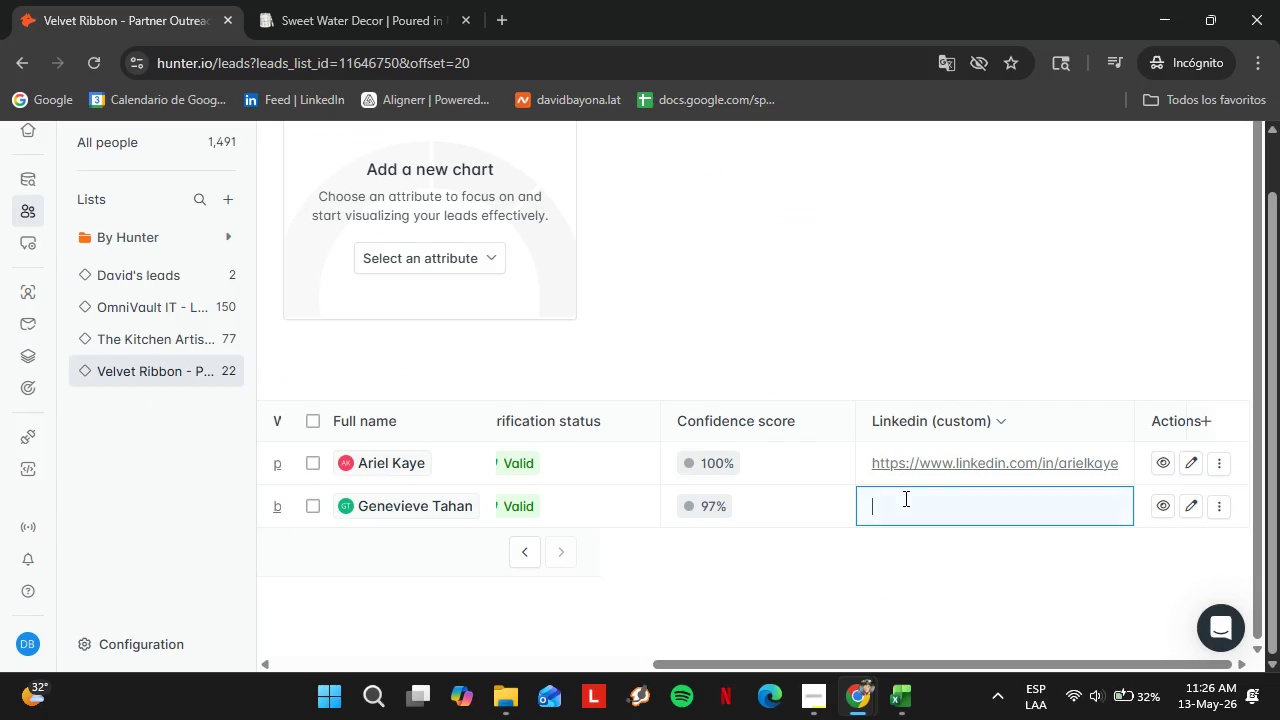 
triple_click([904, 498])
 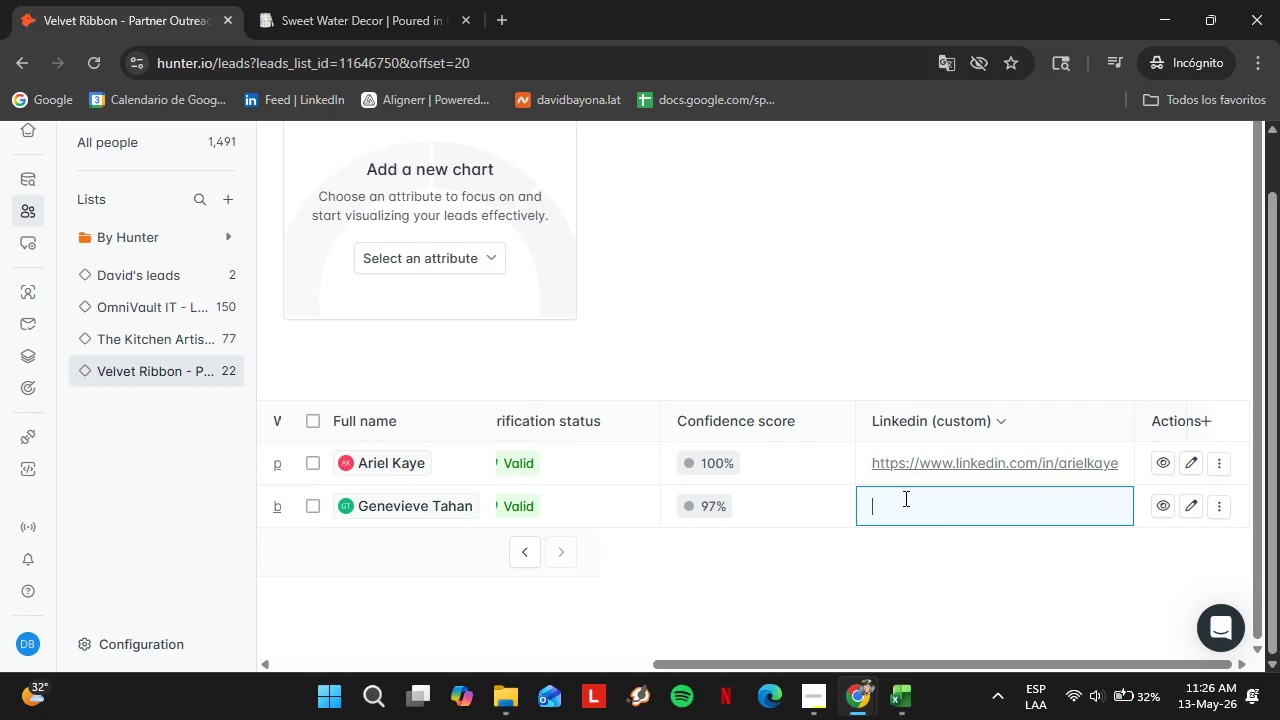 
triple_click([904, 498])
 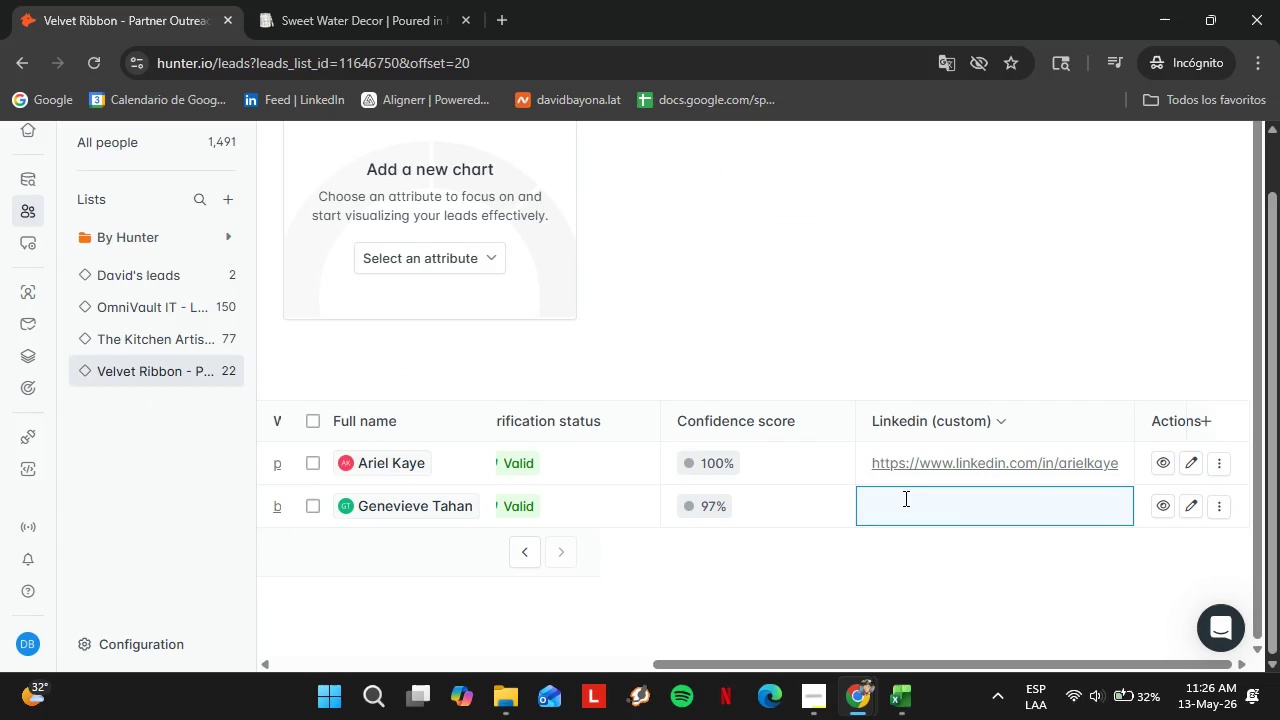 
key(Control+V)
 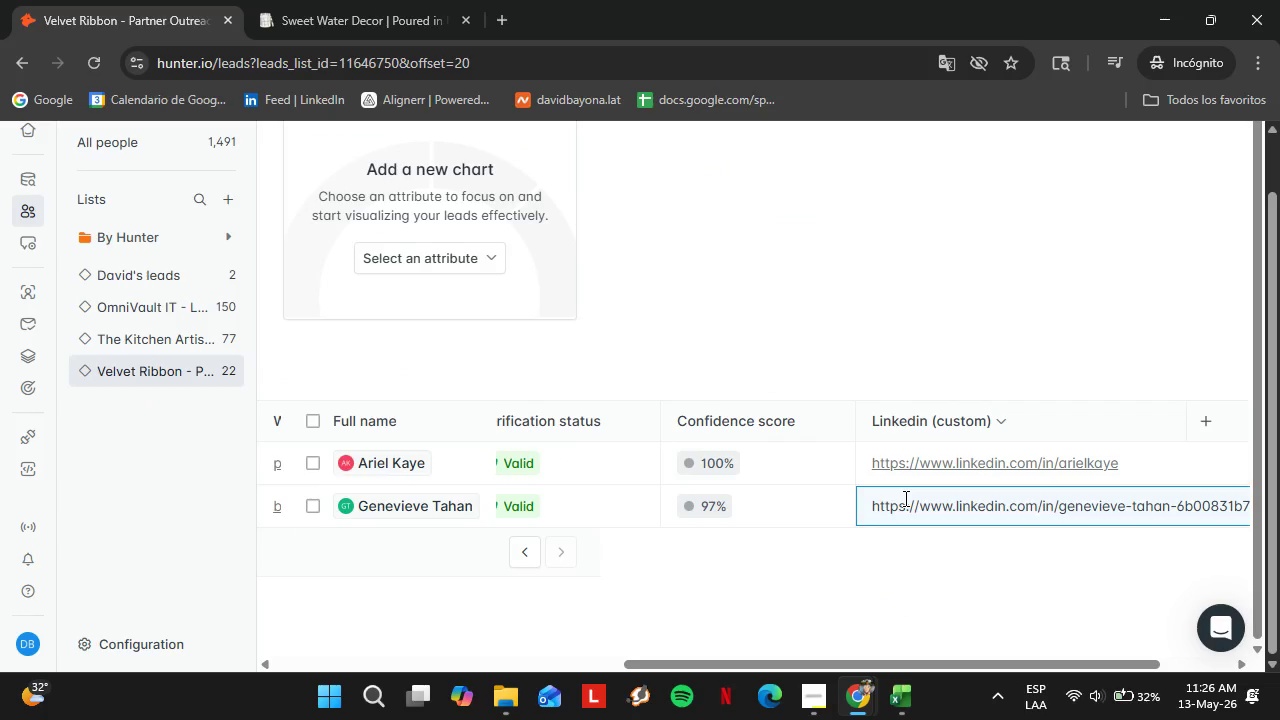 
key(Enter)
 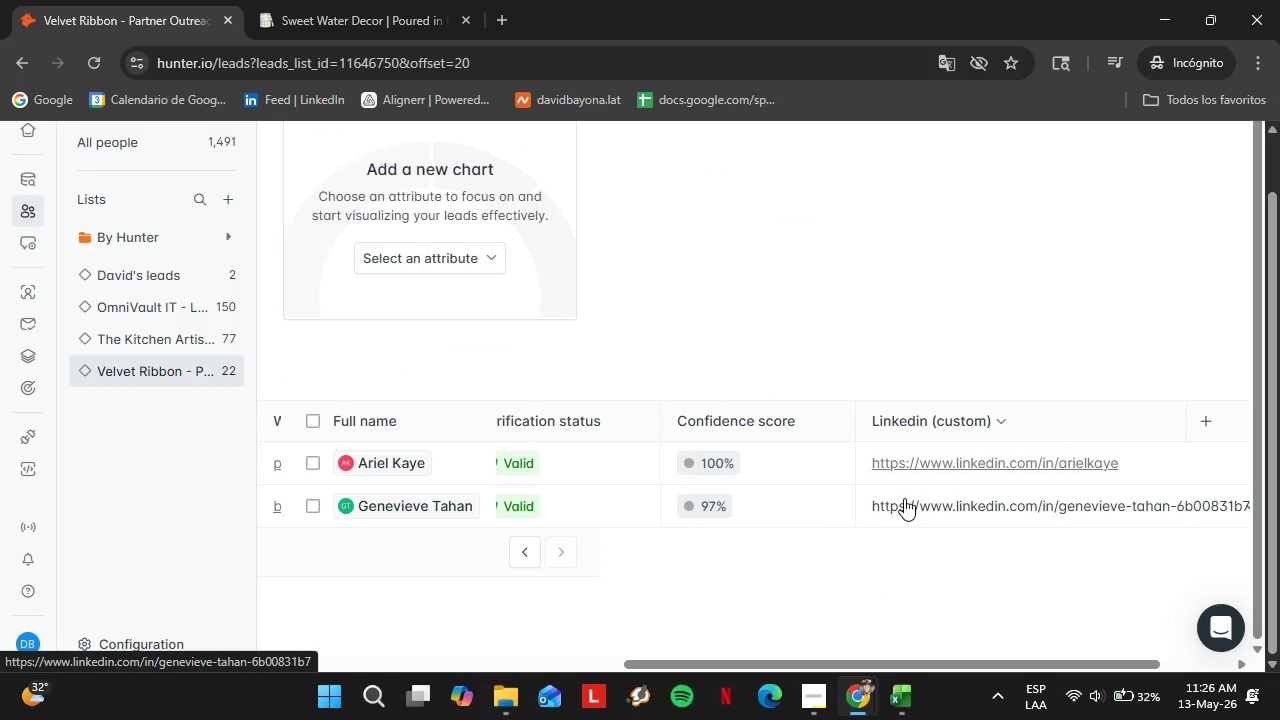 
wait(5.5)
 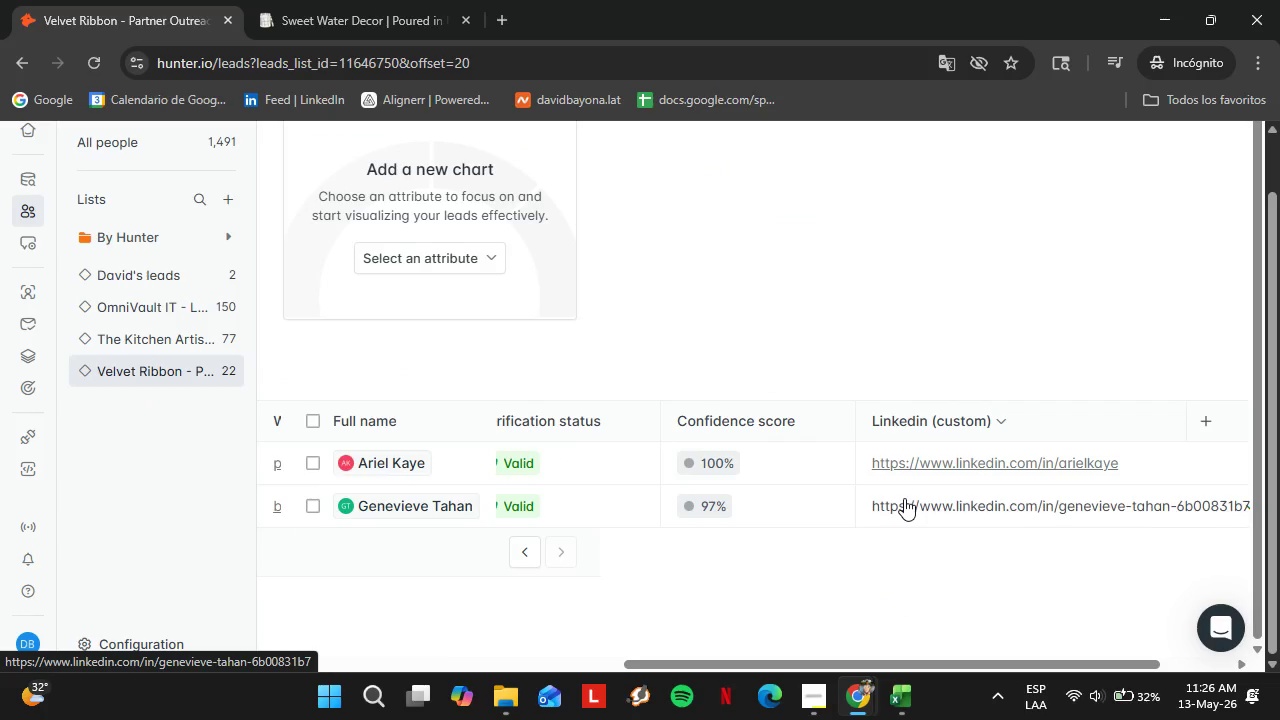 
scroll: coordinate [735, 585], scroll_direction: down, amount: 9.0
 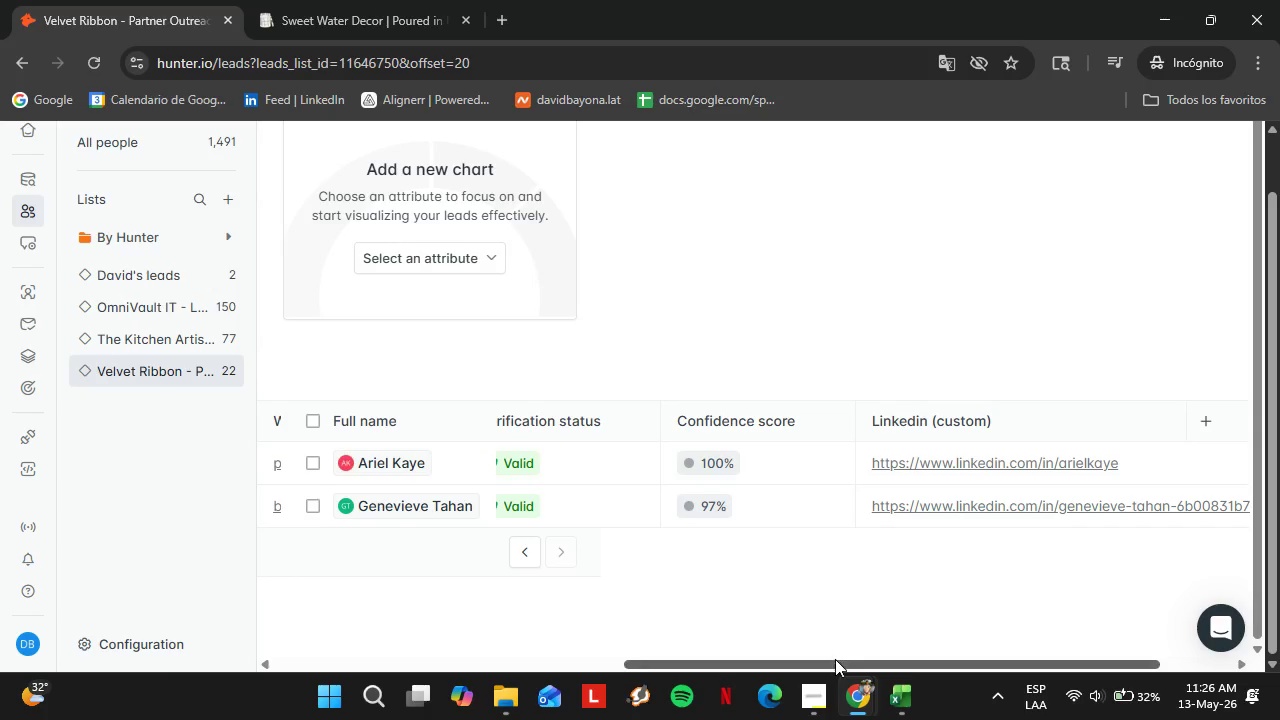 
left_click_drag(start_coordinate=[835, 659], to_coordinate=[322, 654])
 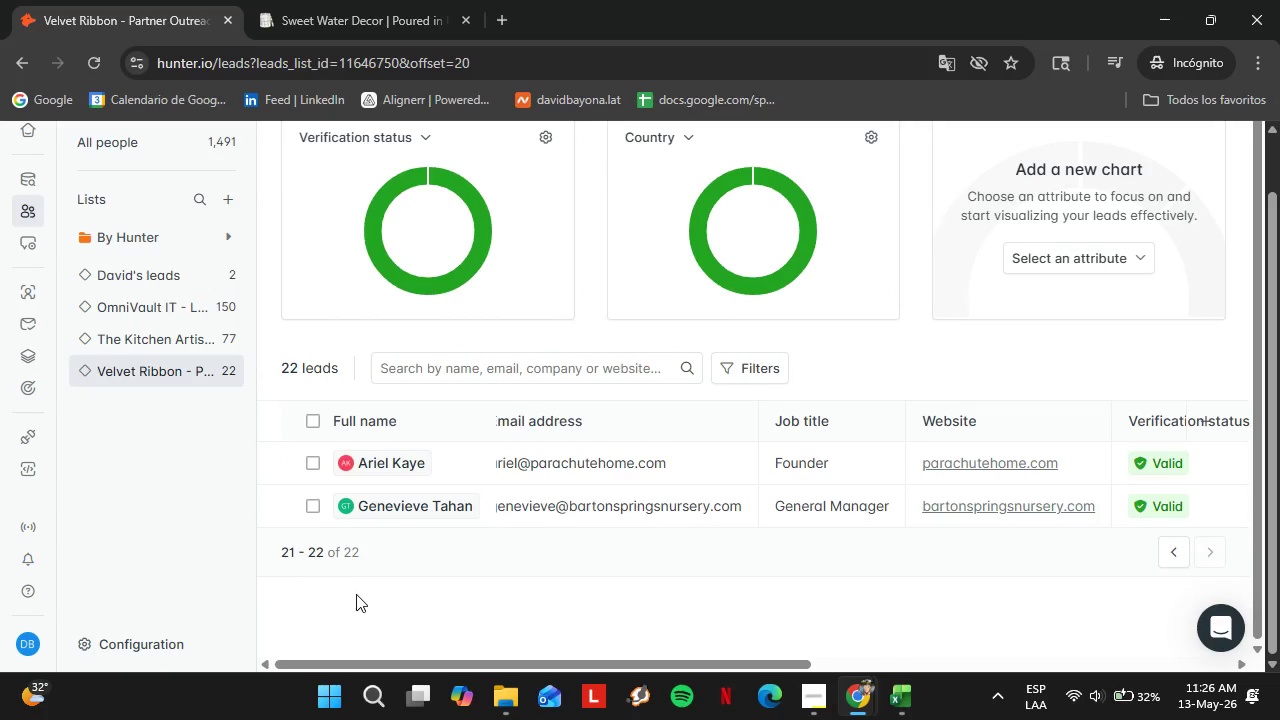 
left_click([356, 594])
 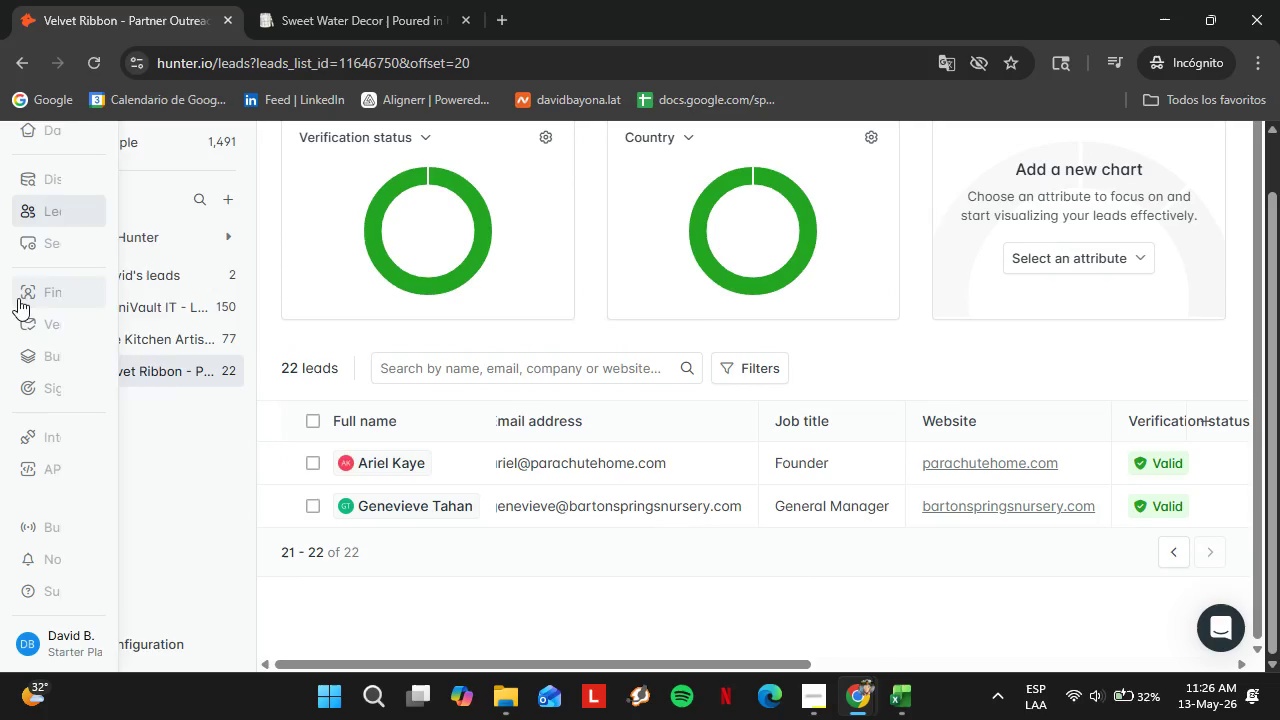 
left_click([22, 289])
 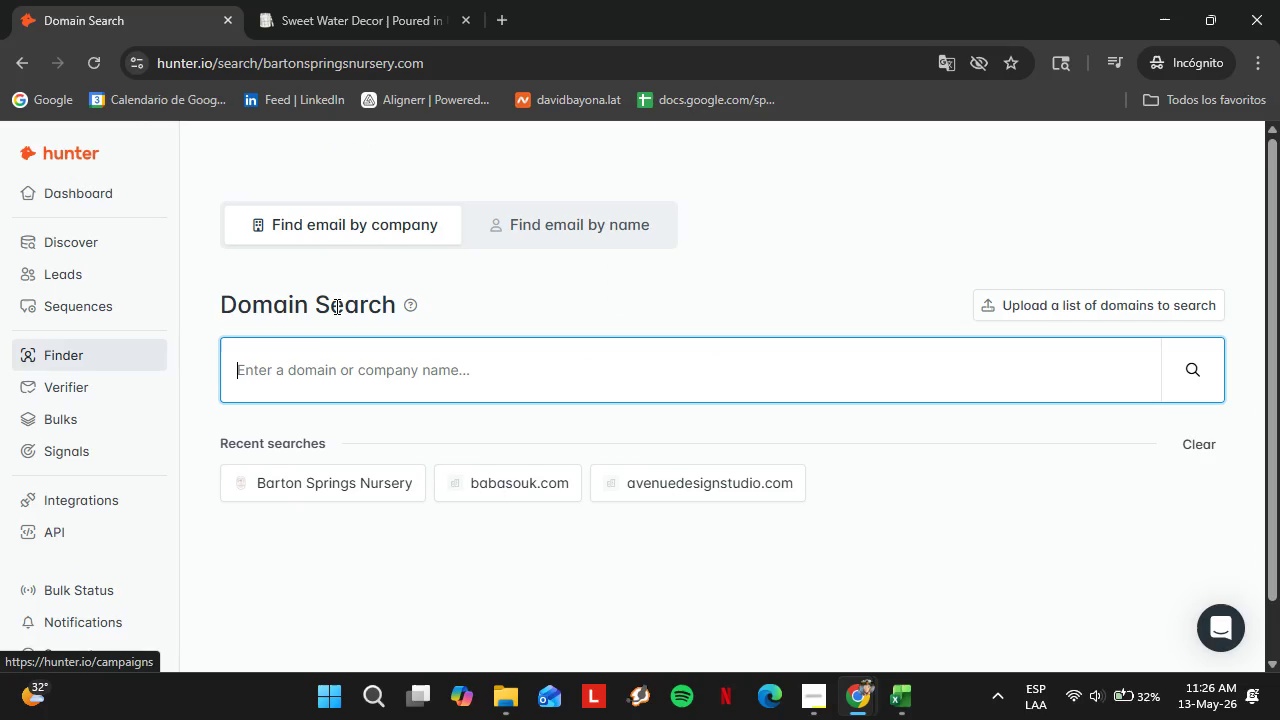 
wait(9.67)
 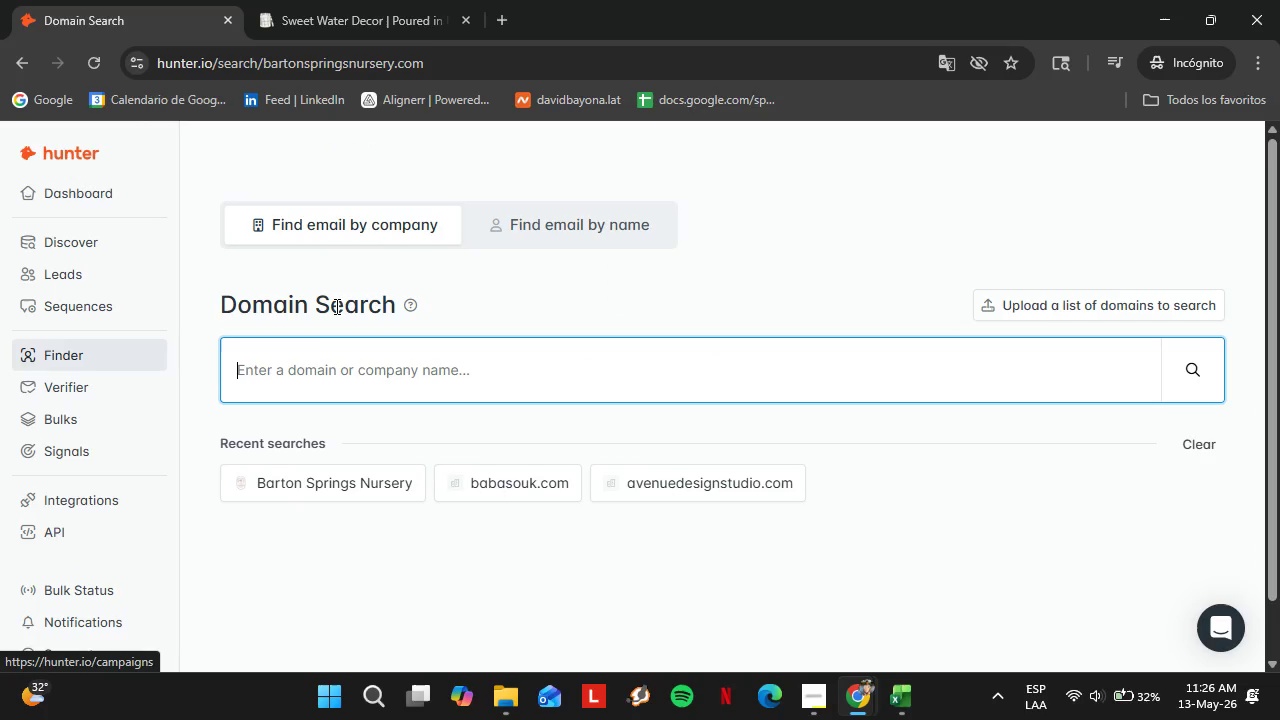 
type(bloomingvilleusa.com)
 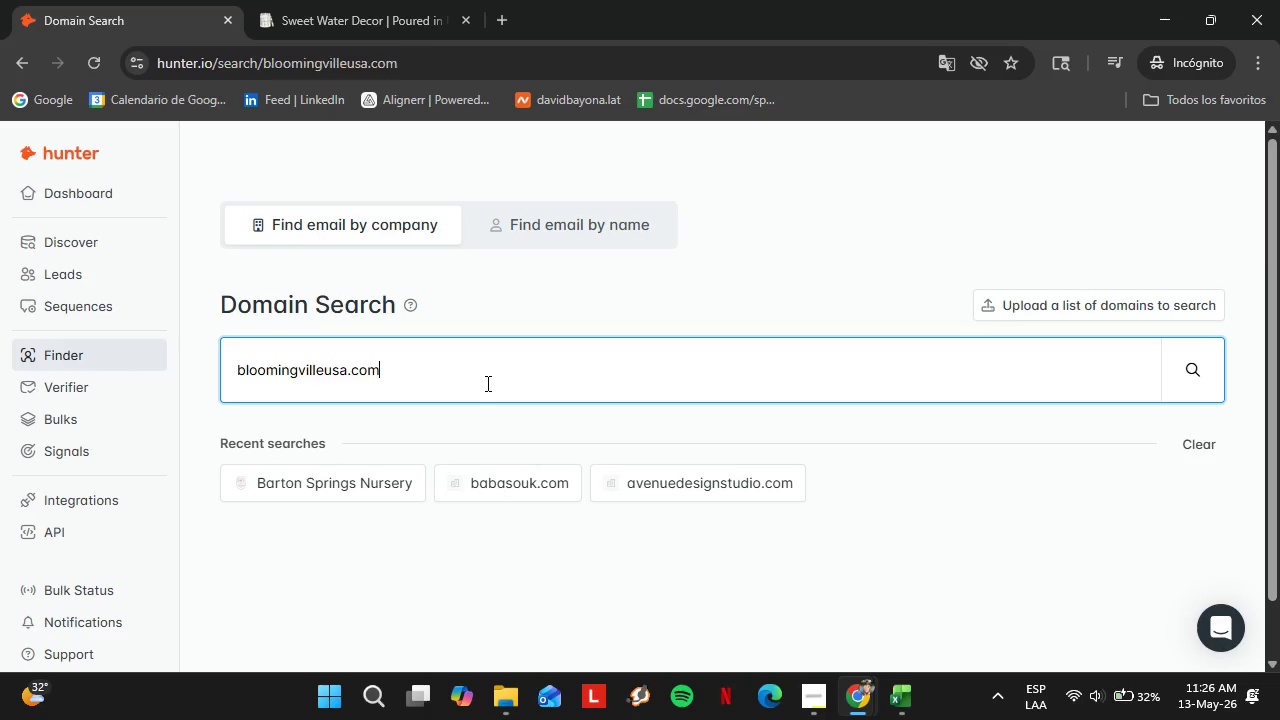 
key(Enter)
 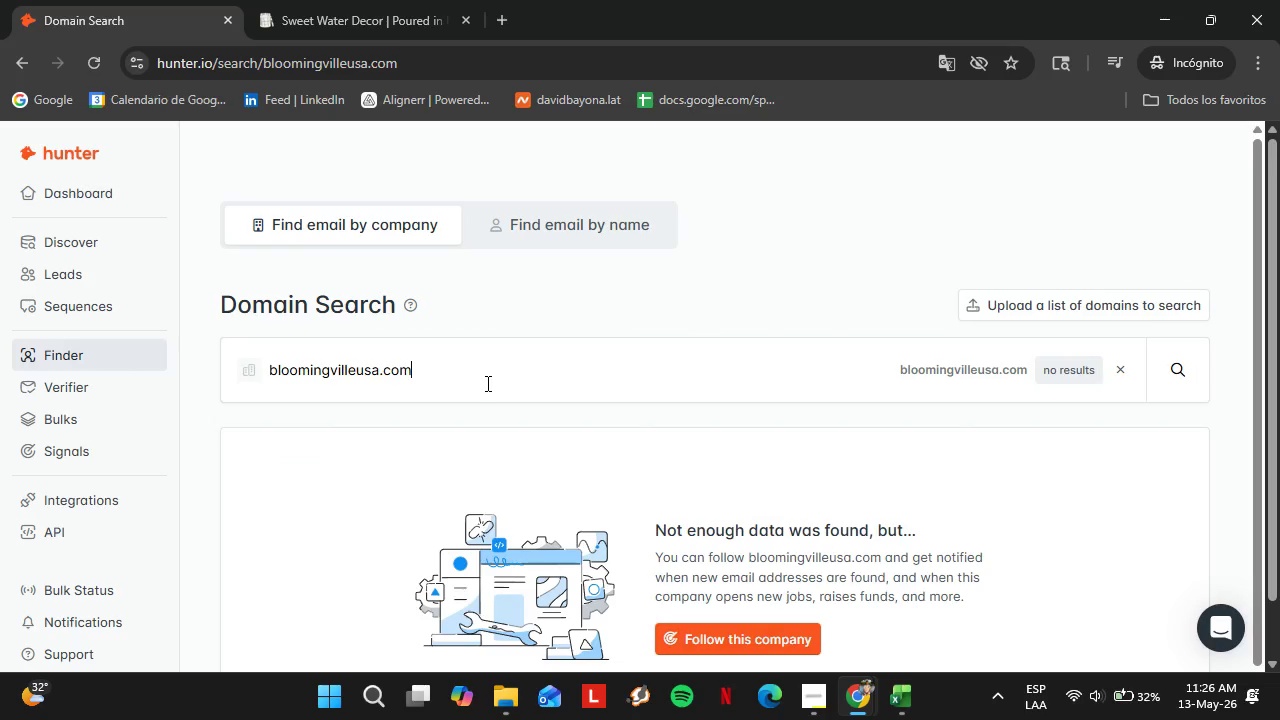 
double_click([486, 383])
 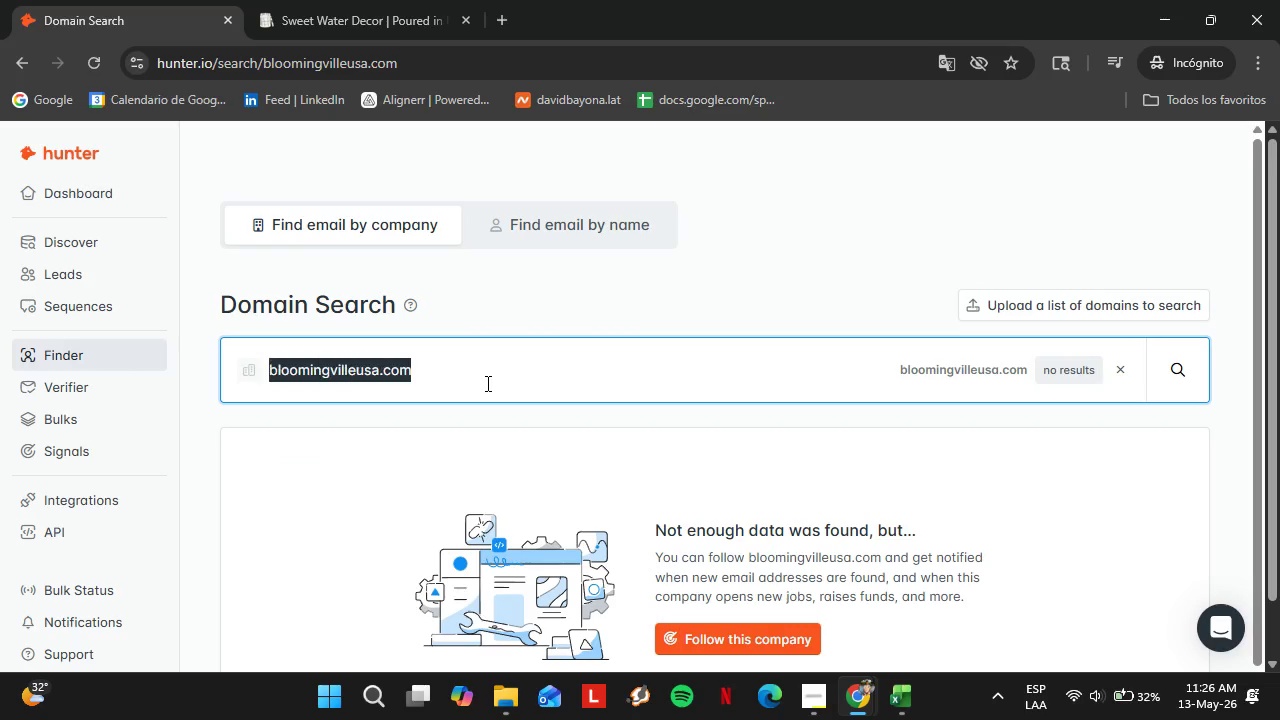 
triple_click([486, 383])
 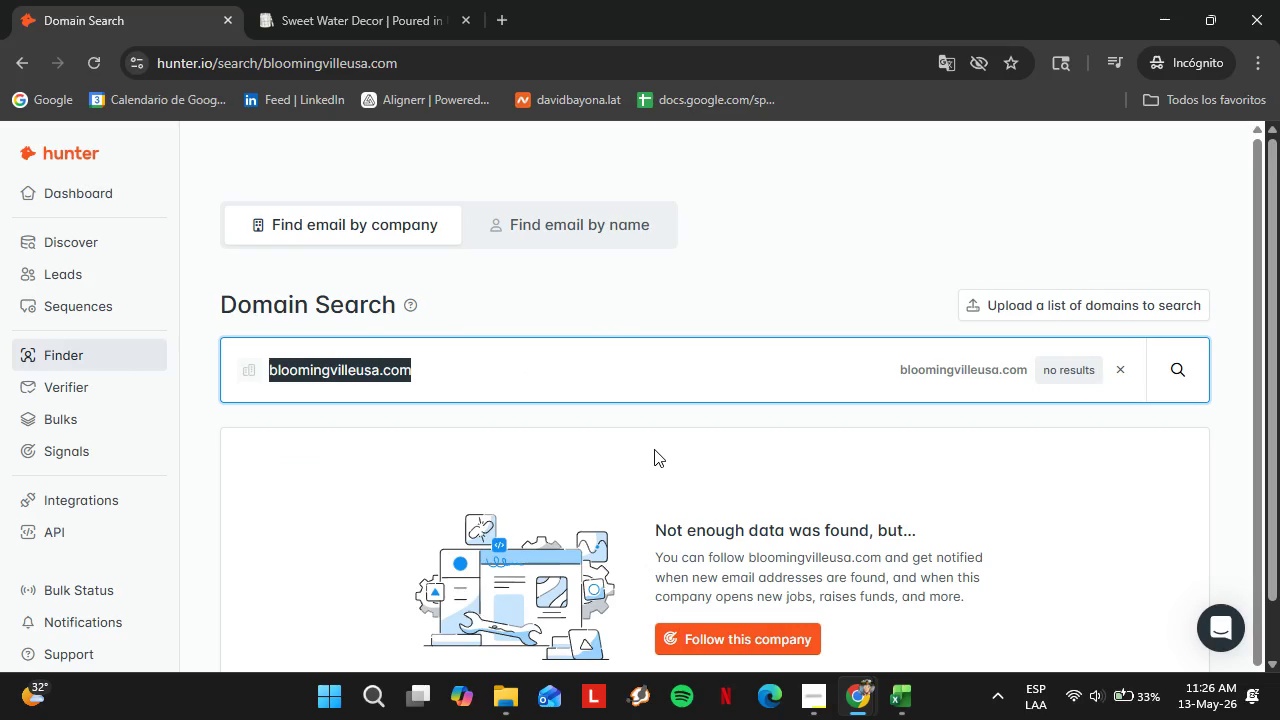 
wait(11.27)
 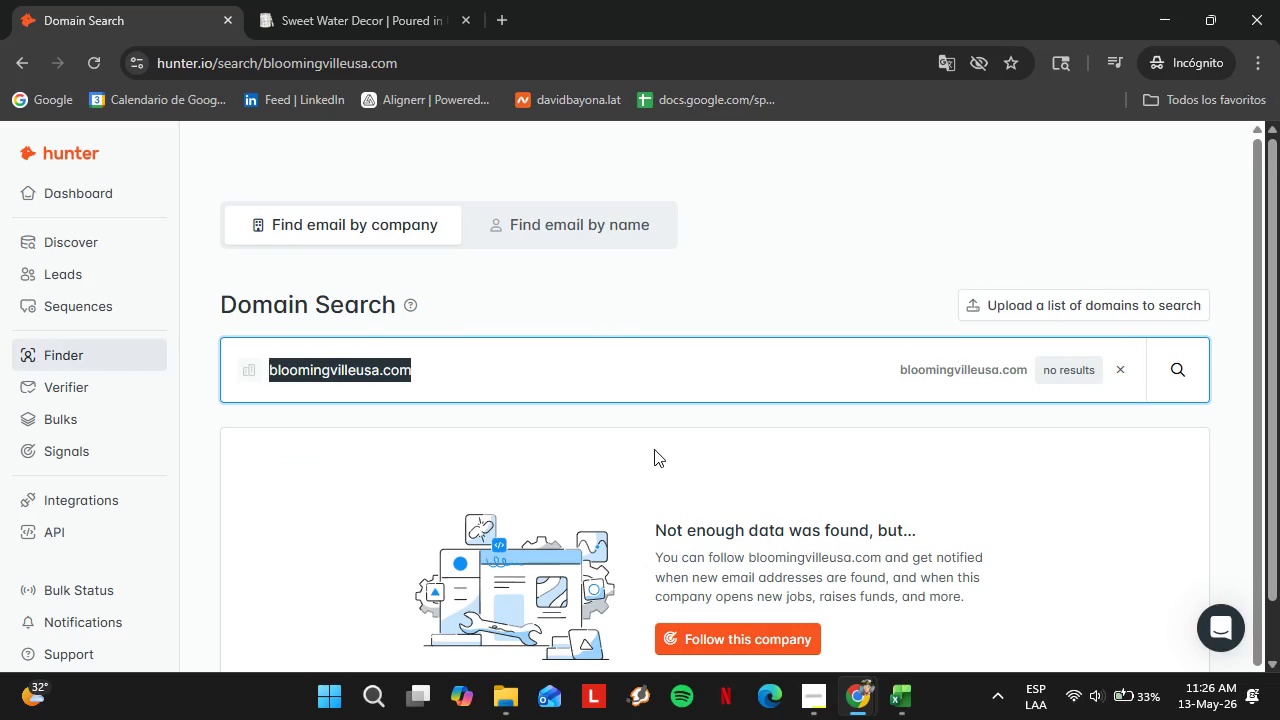 
type(bohemiadesign.com)
 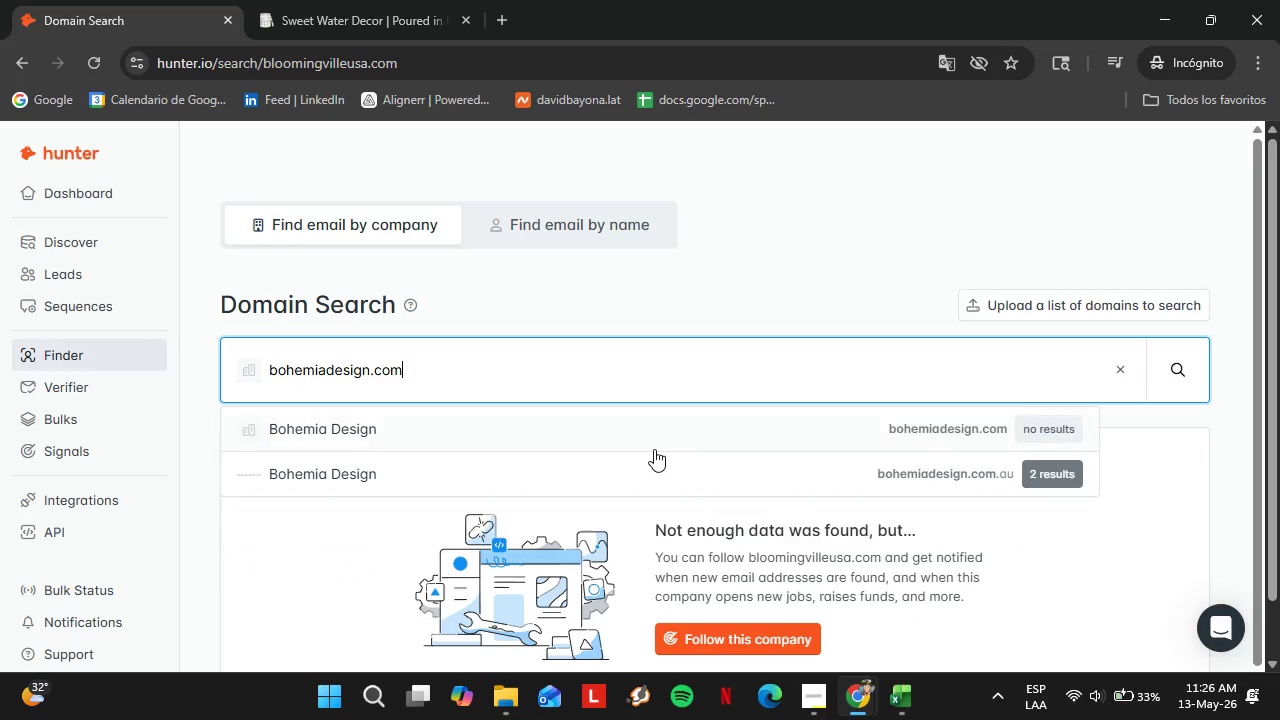 
key(Enter)
 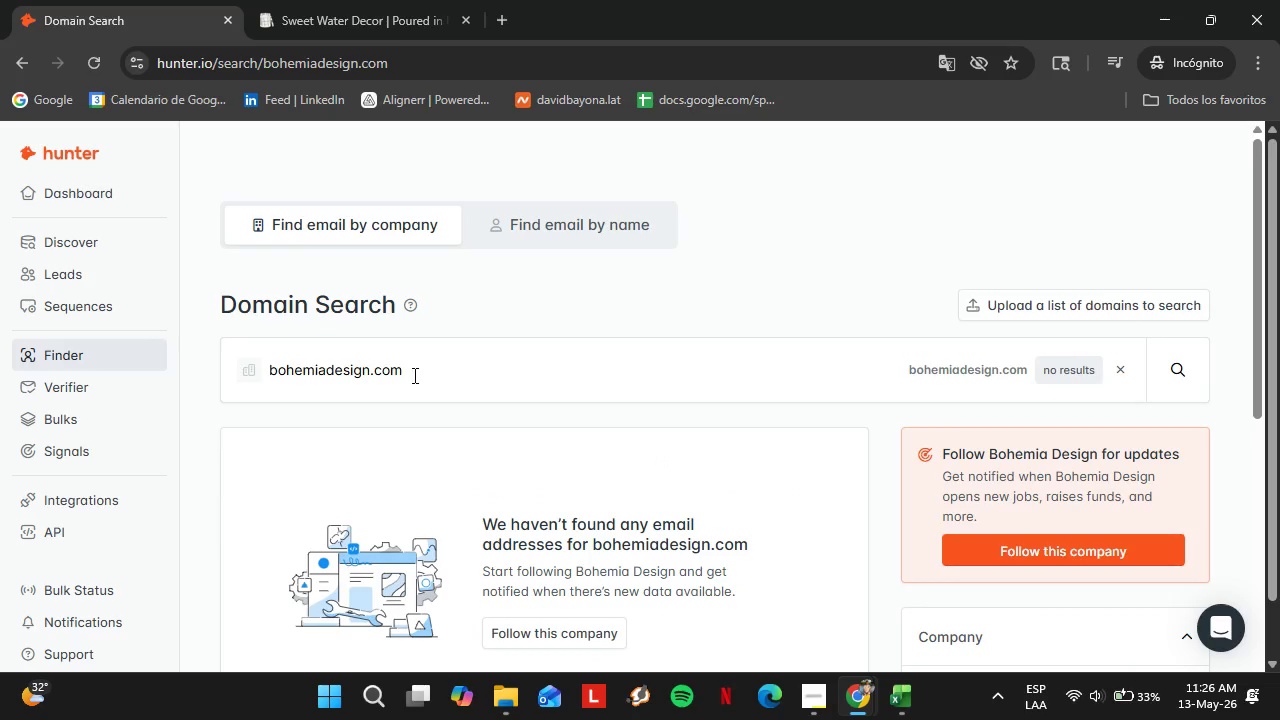 
double_click([413, 374])
 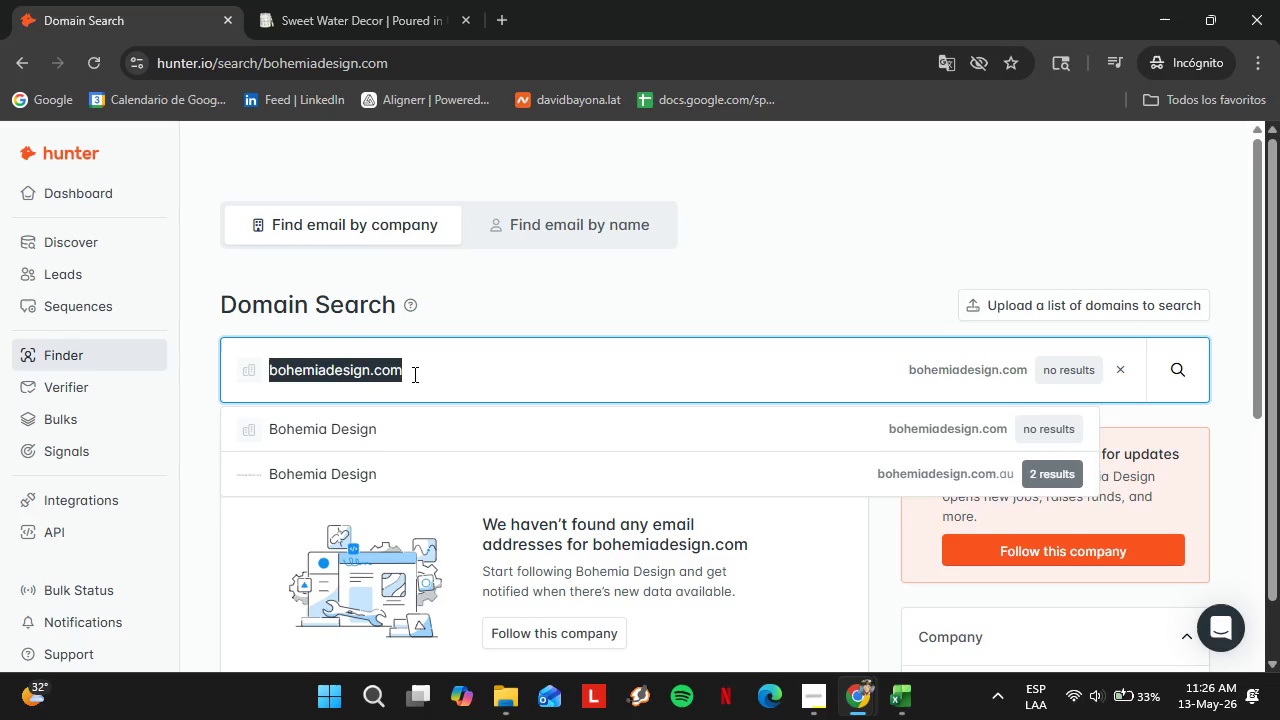 
triple_click([413, 374])
 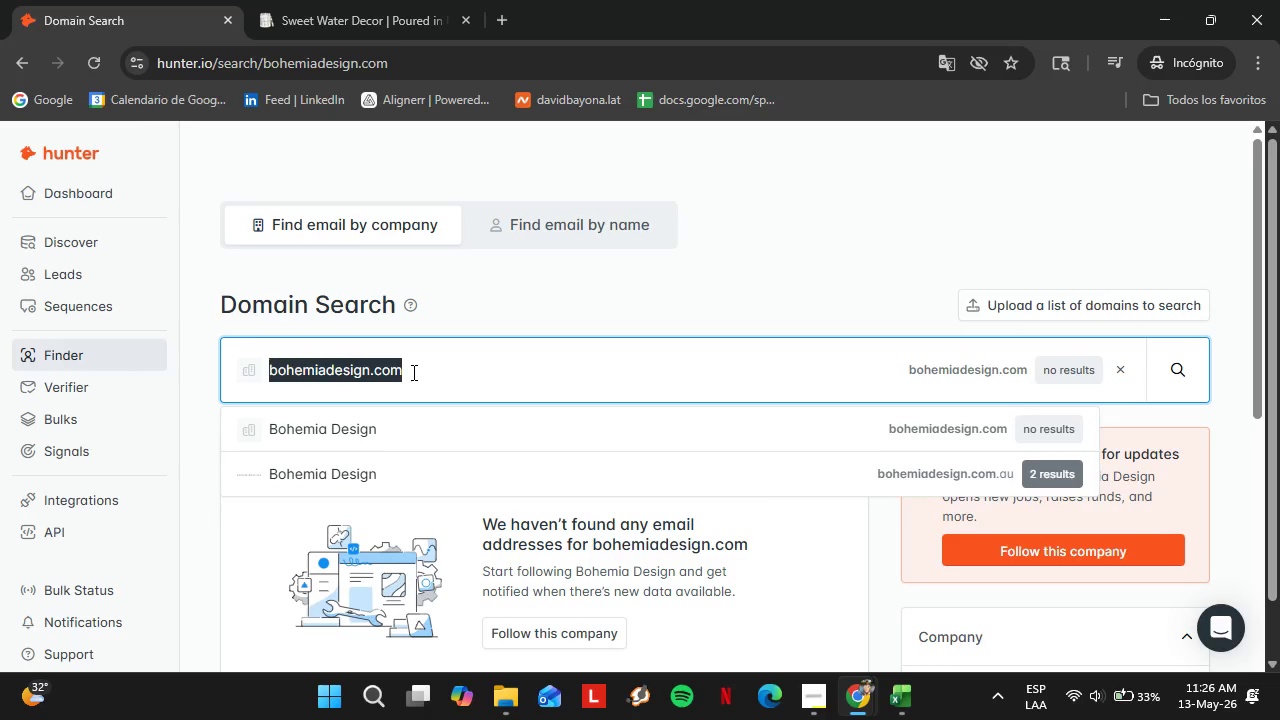 
type(brickhousemercan)
 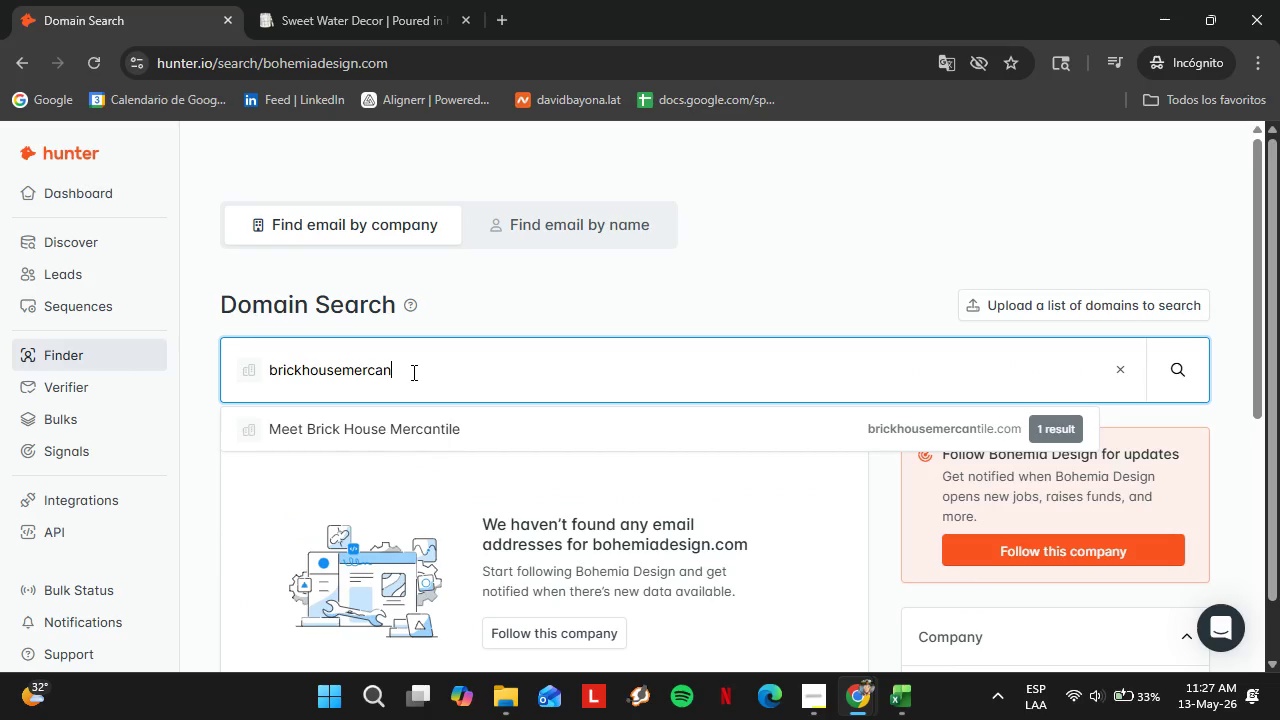 
key(ArrowDown)
 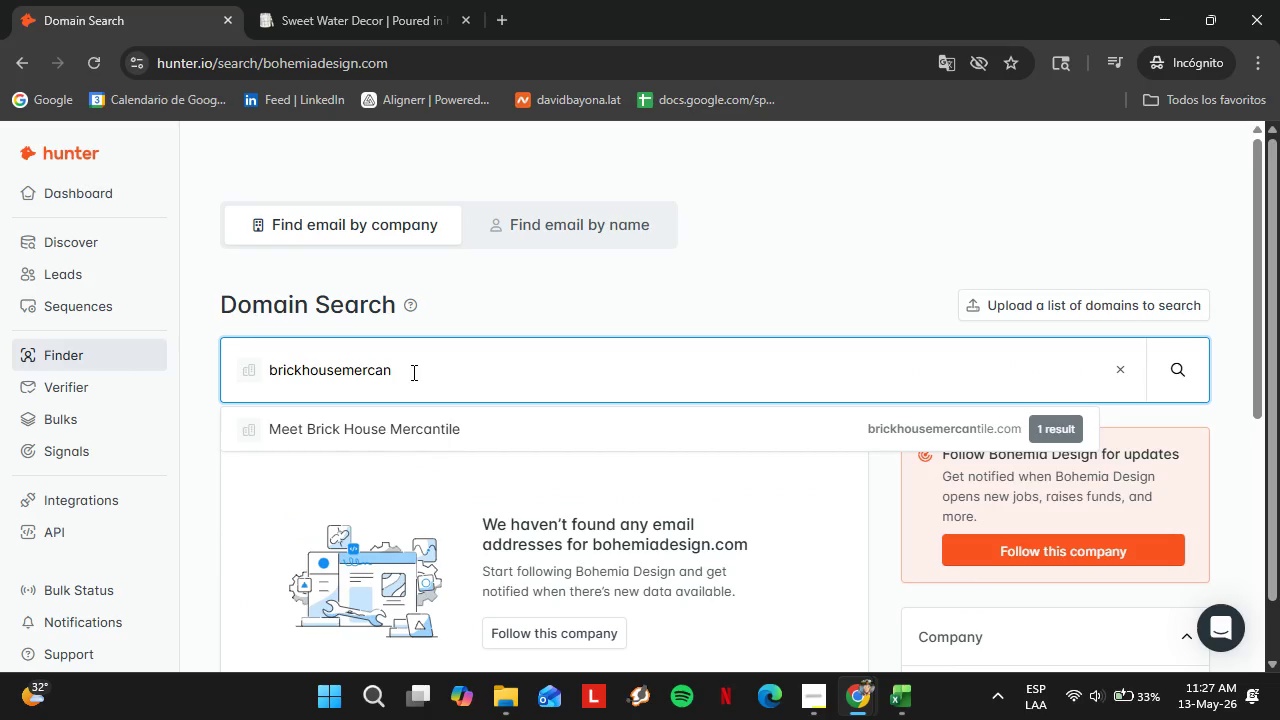 
key(Enter)
 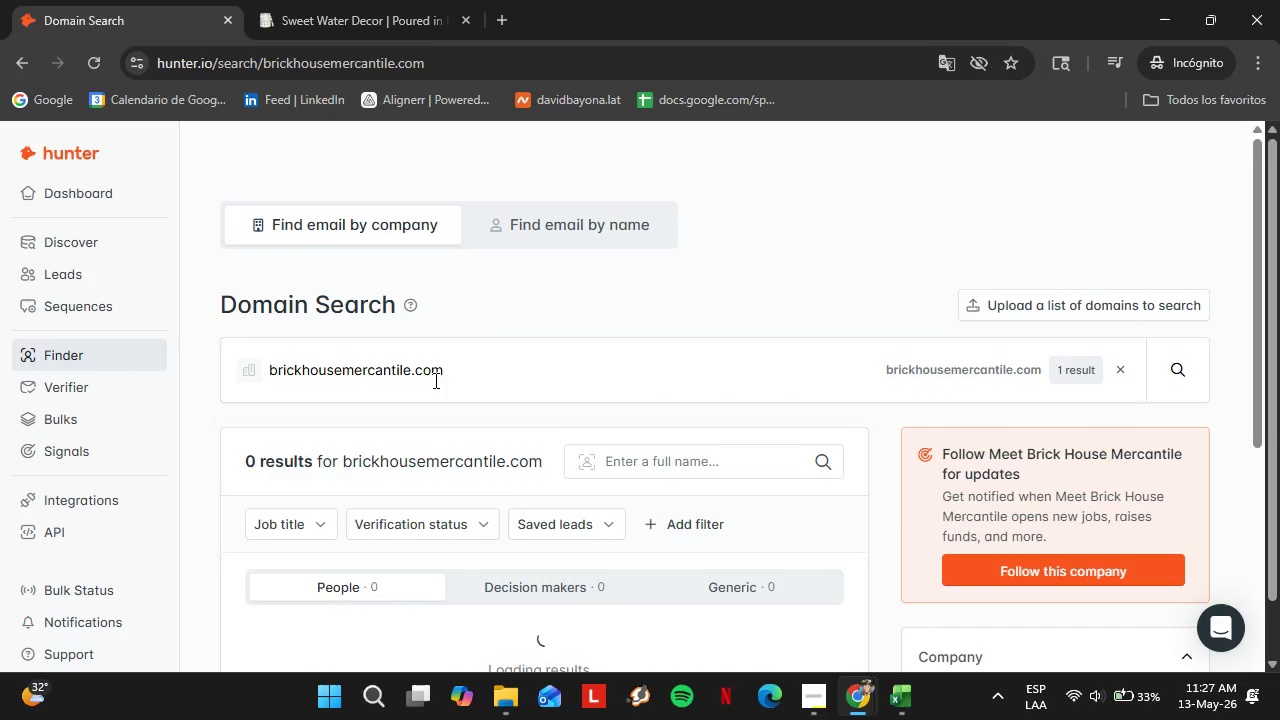 
double_click([434, 380])
 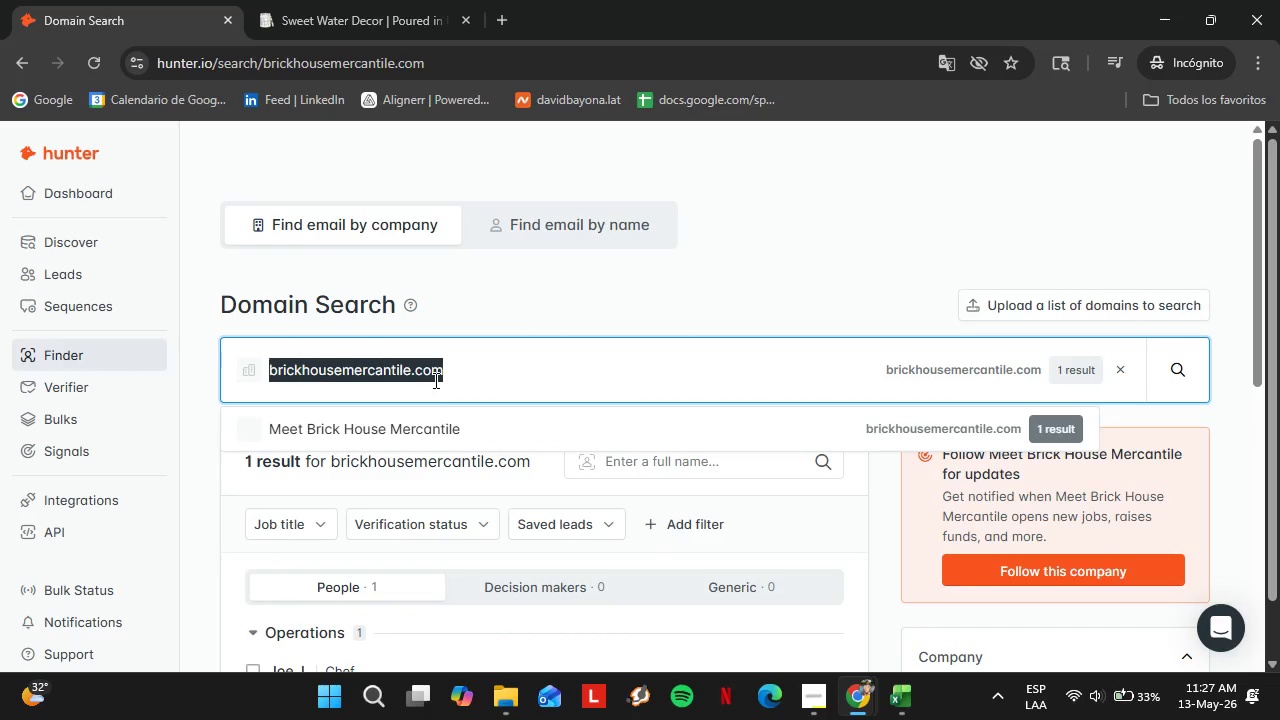 
triple_click([434, 380])
 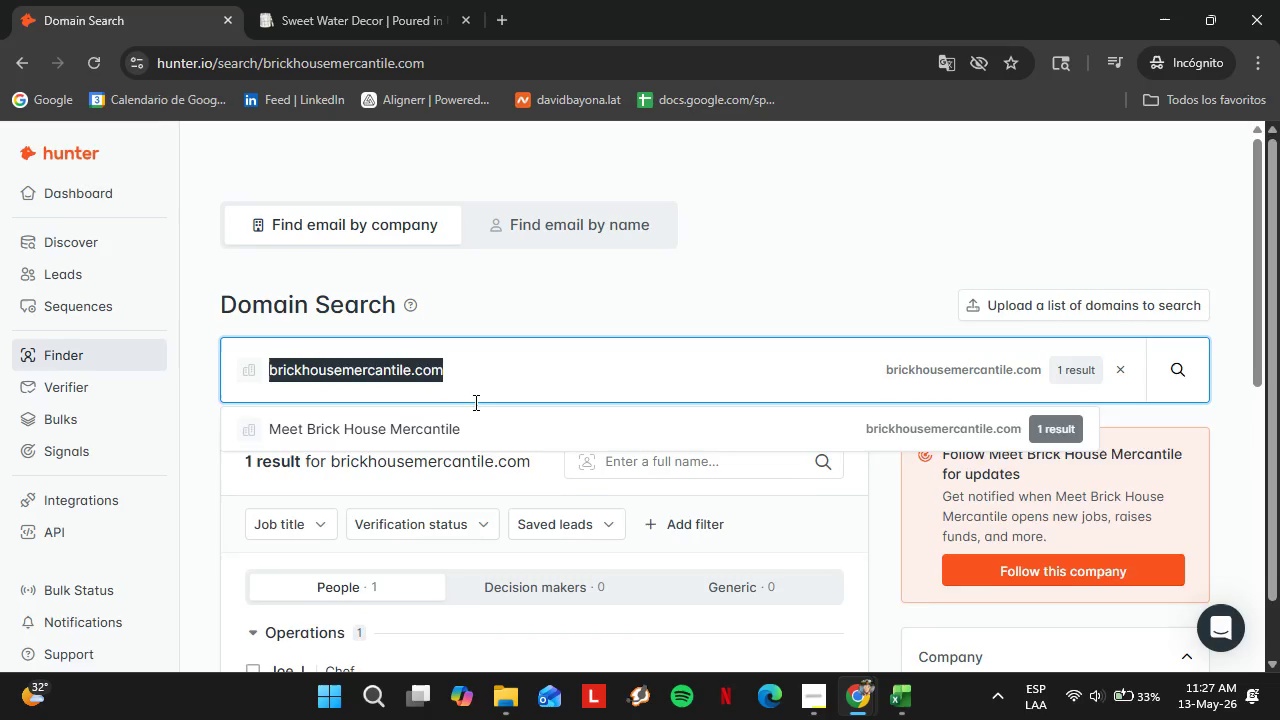 
scroll: coordinate [474, 423], scroll_direction: down, amount: 3.0
 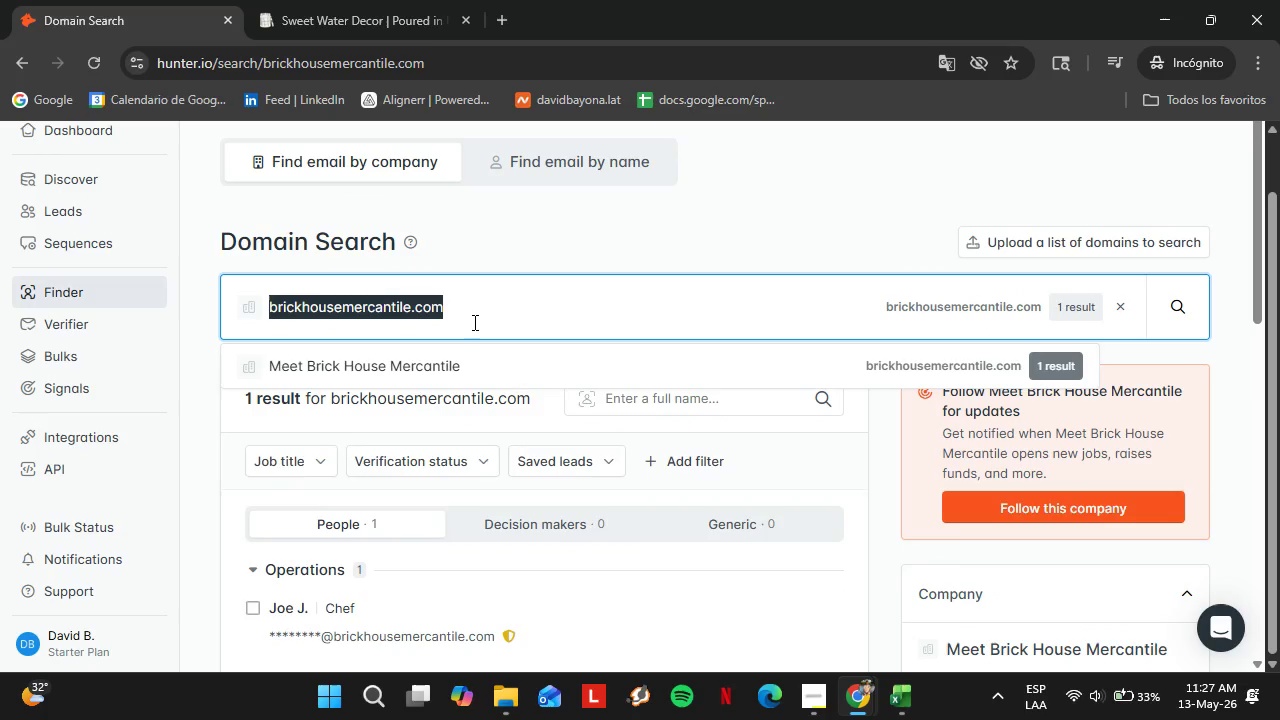 
wait(5.83)
 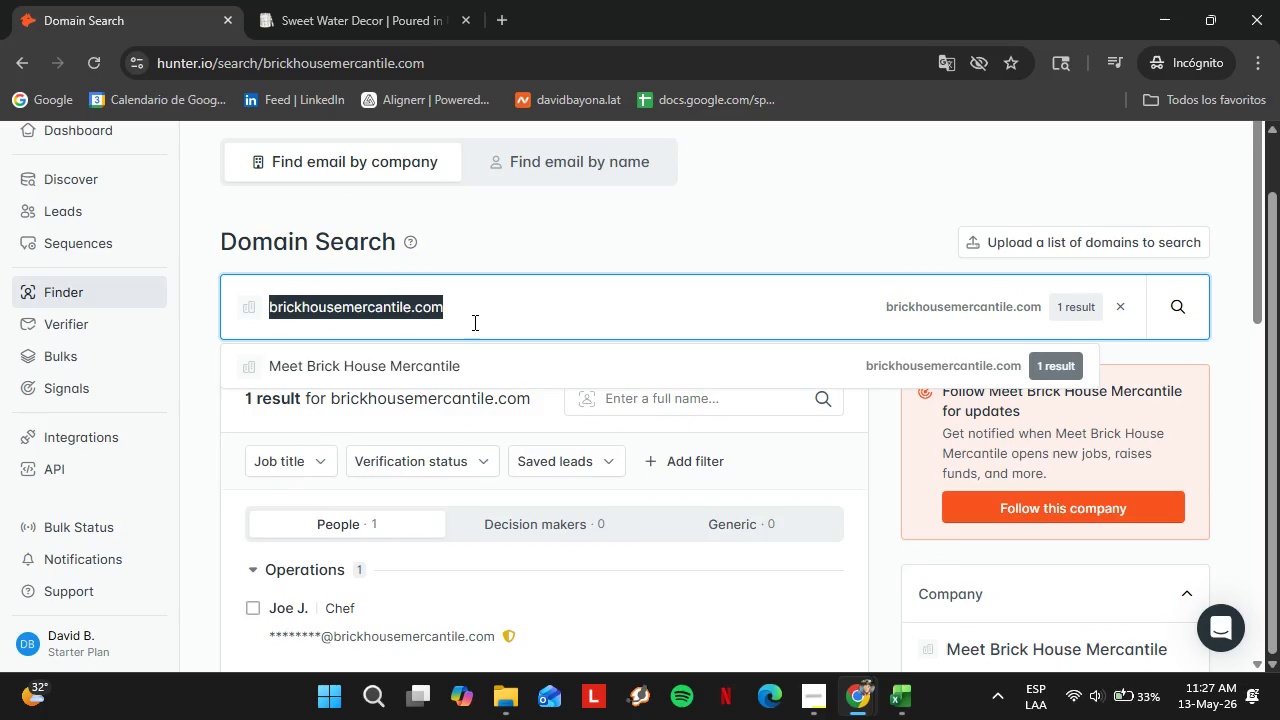 
type(brooklu)
key(Backspace)
type(yncandles)
 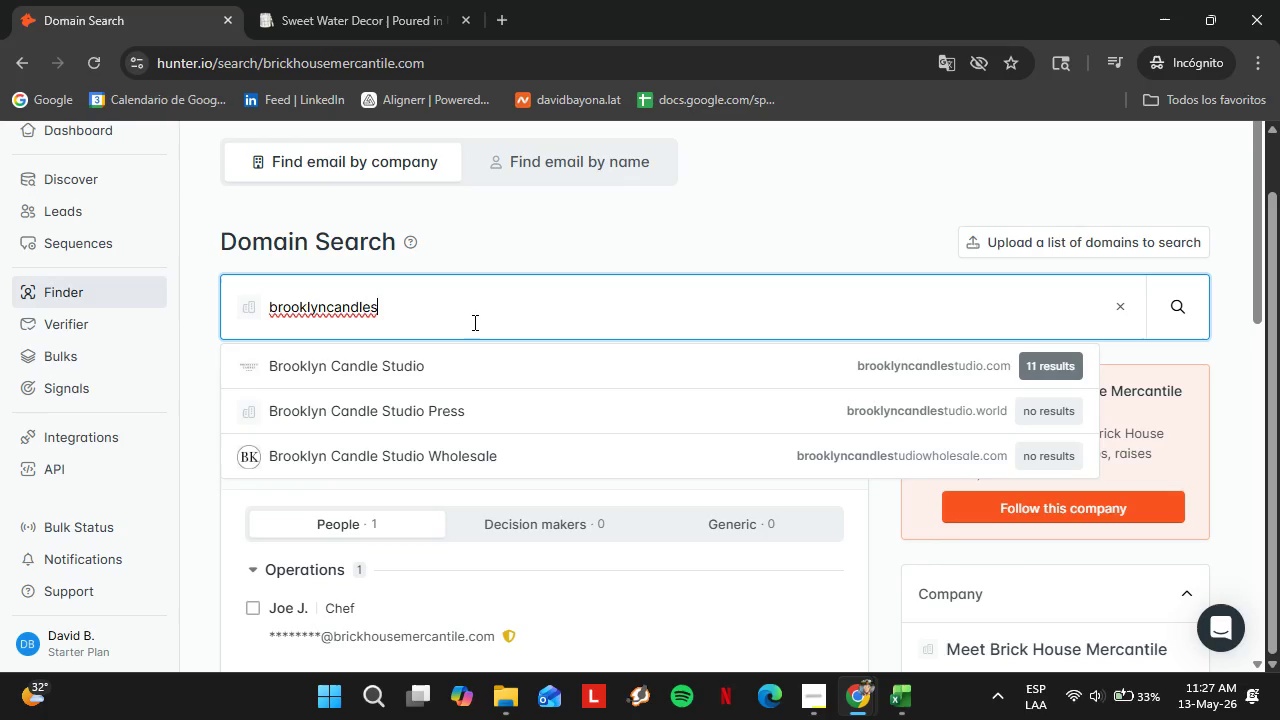 
key(ArrowDown)
 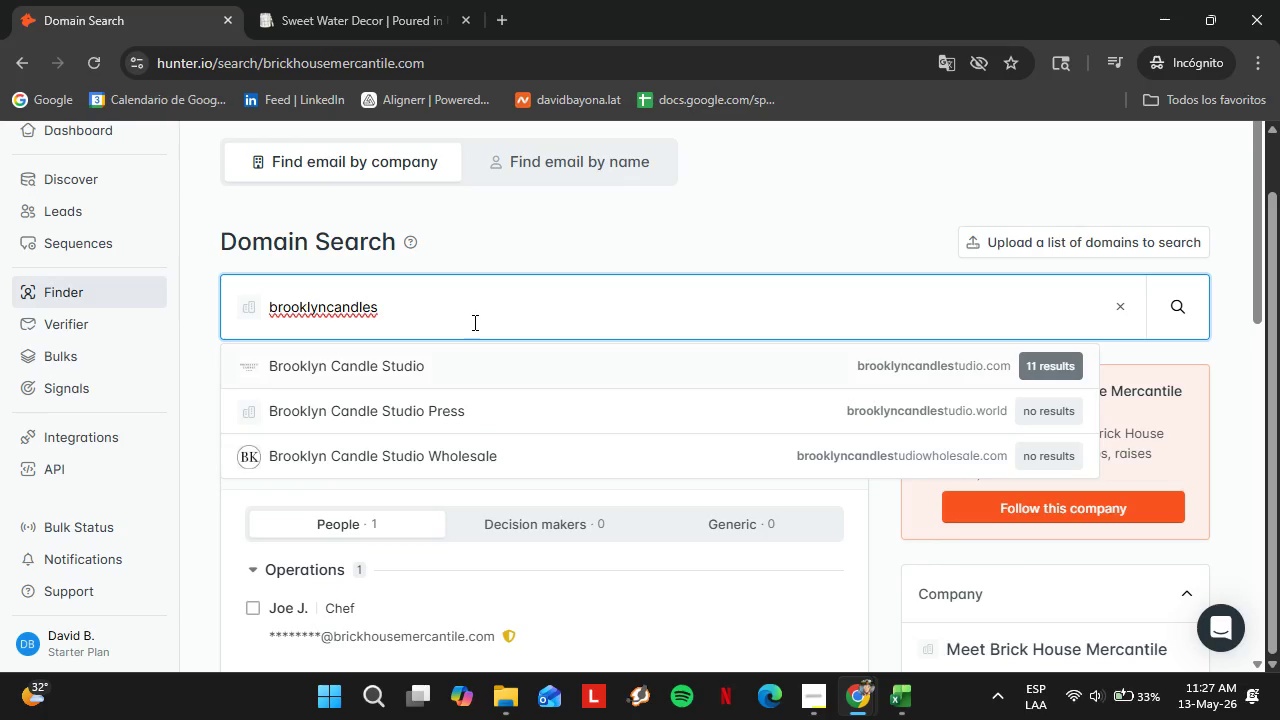 
key(Enter)
 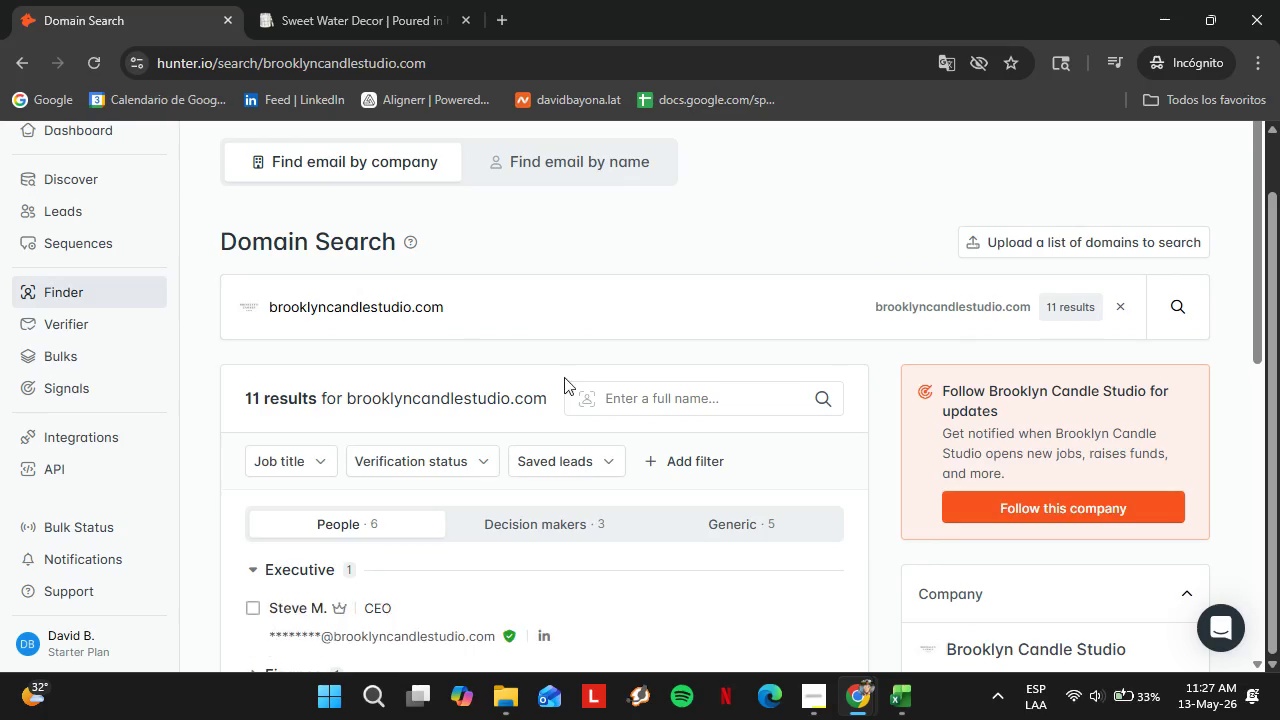 
scroll: coordinate [572, 381], scroll_direction: down, amount: 4.0
 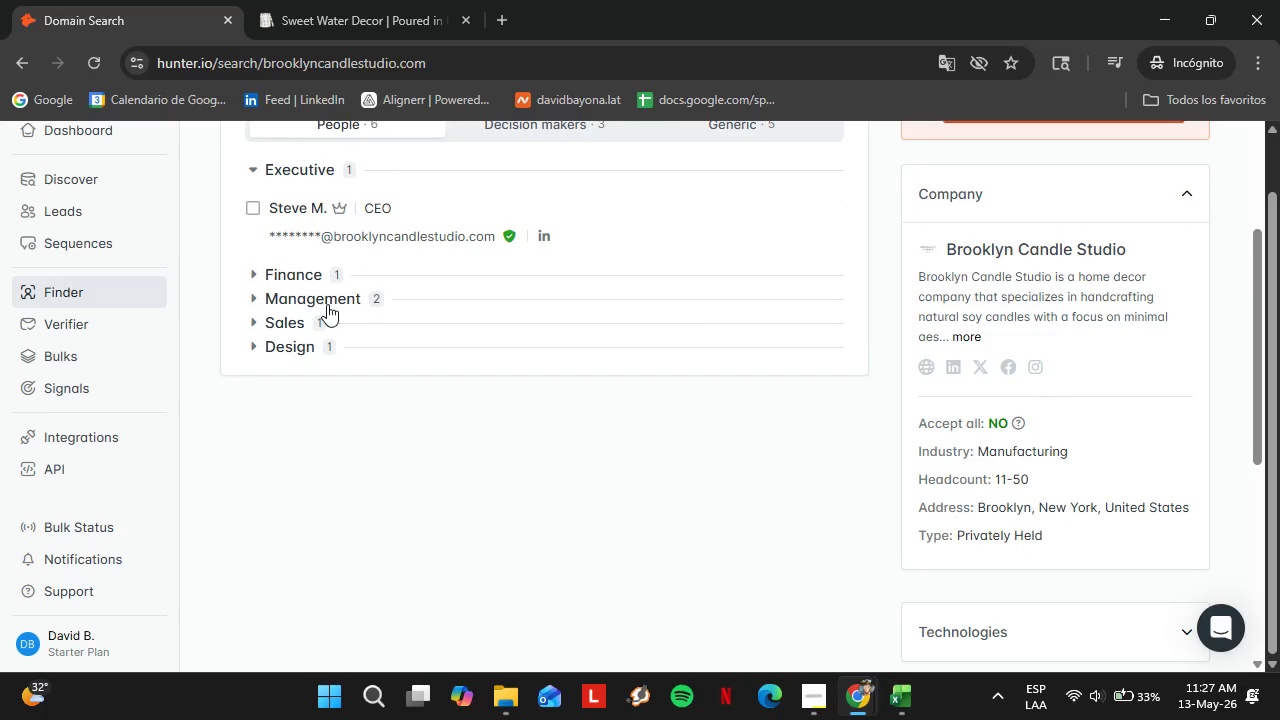 
left_click([327, 304])
 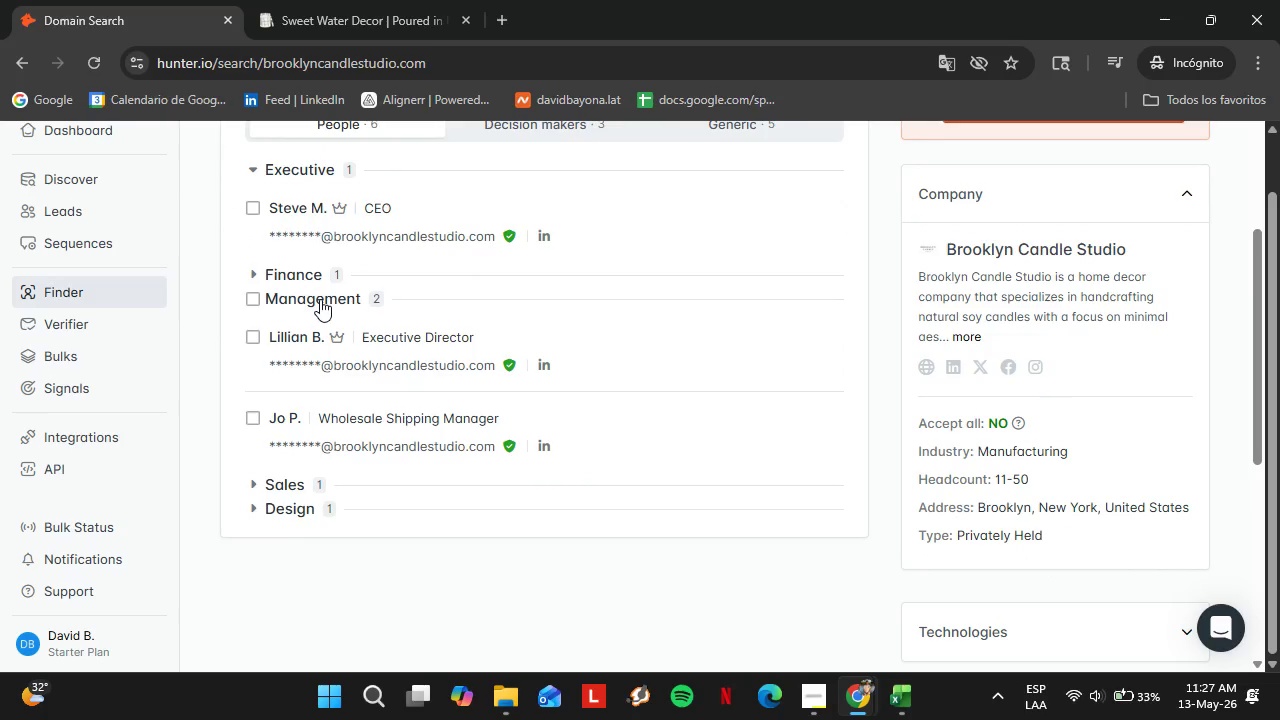 
left_click([318, 299])
 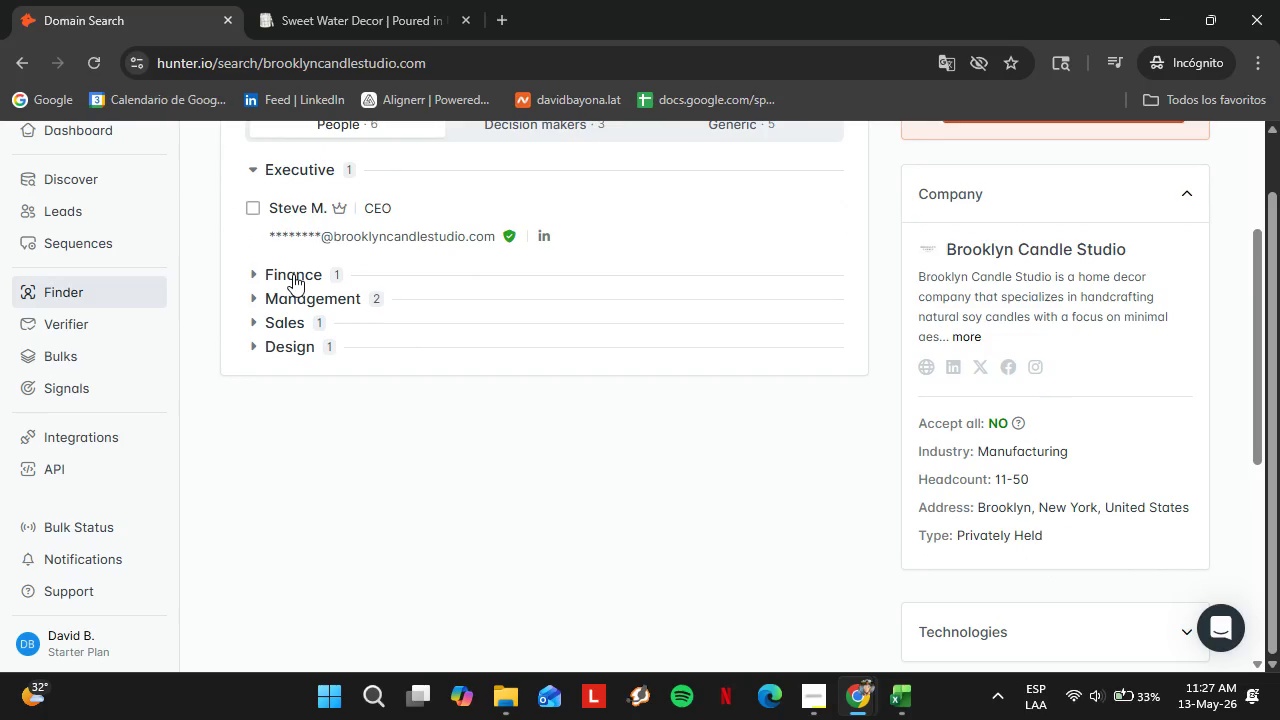 
double_click([293, 274])
 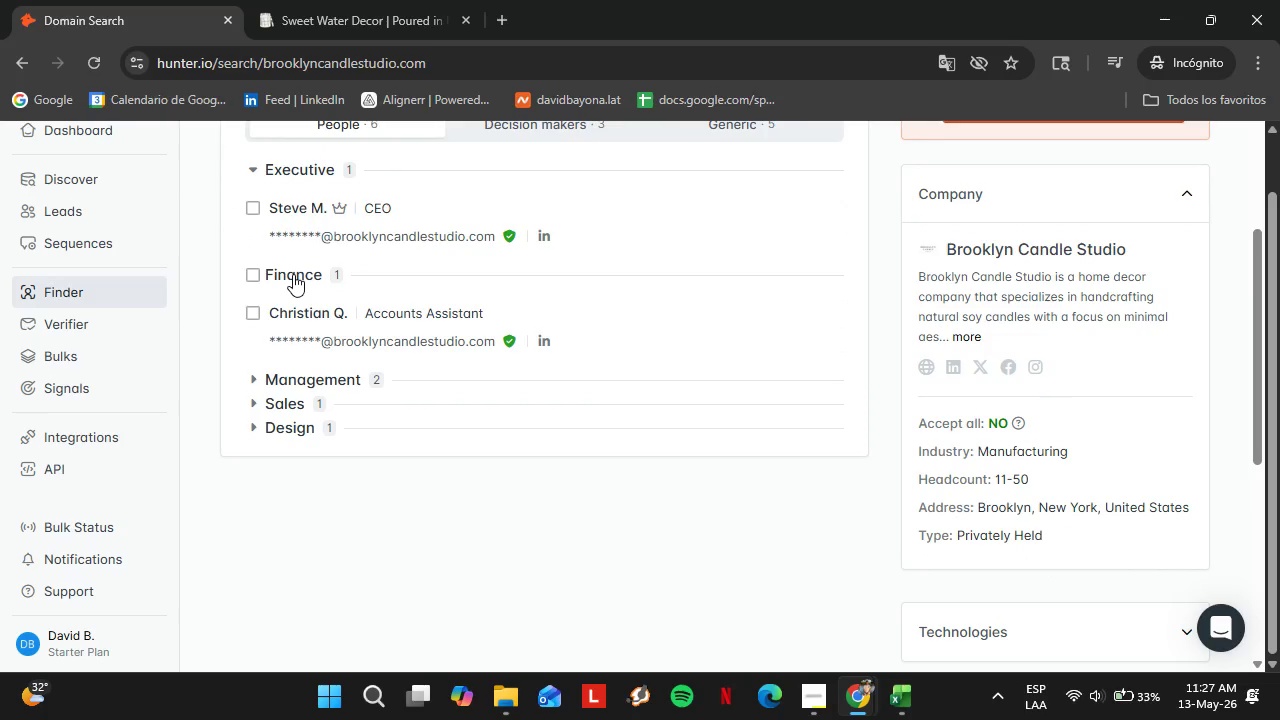 
left_click([293, 274])
 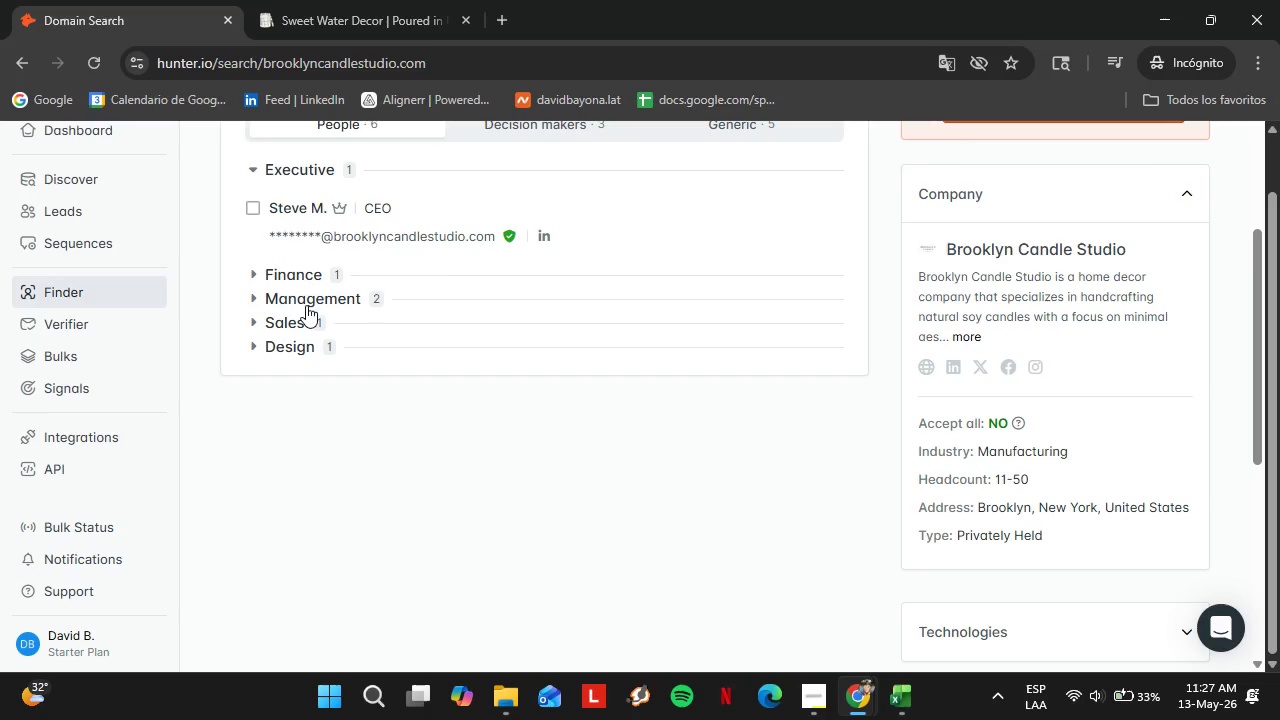 
left_click([305, 304])
 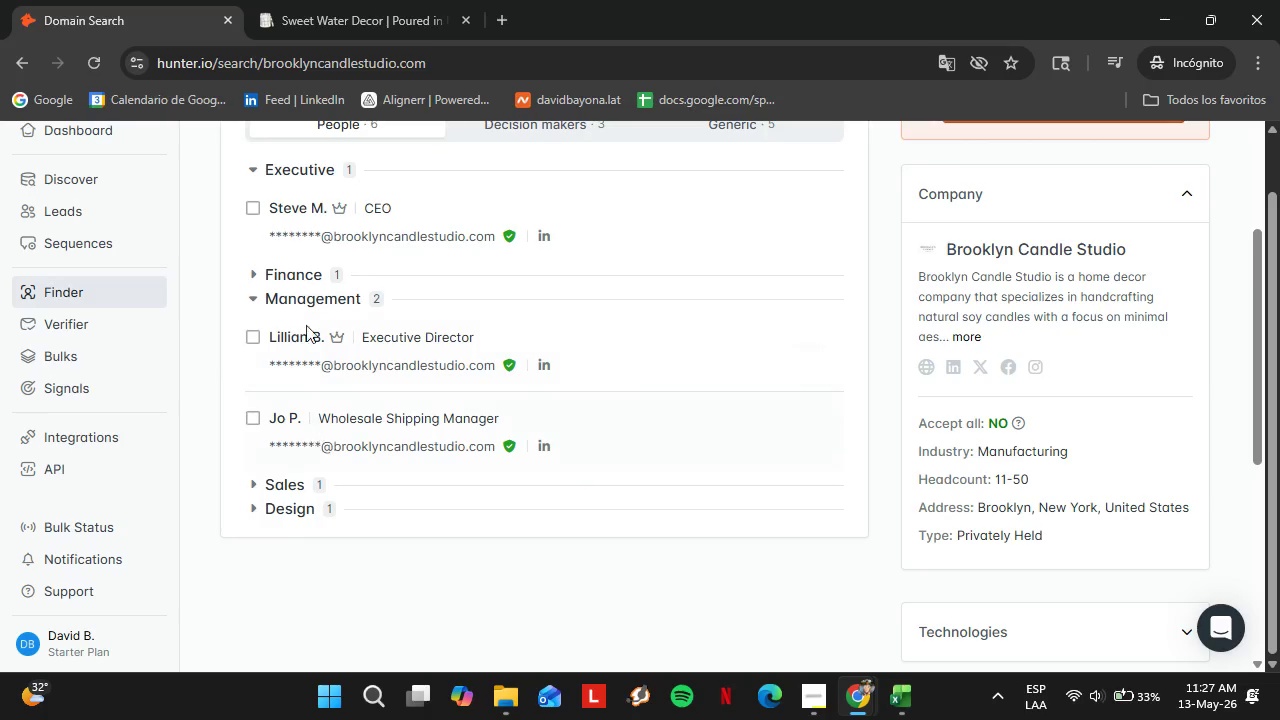 
left_click([305, 296])
 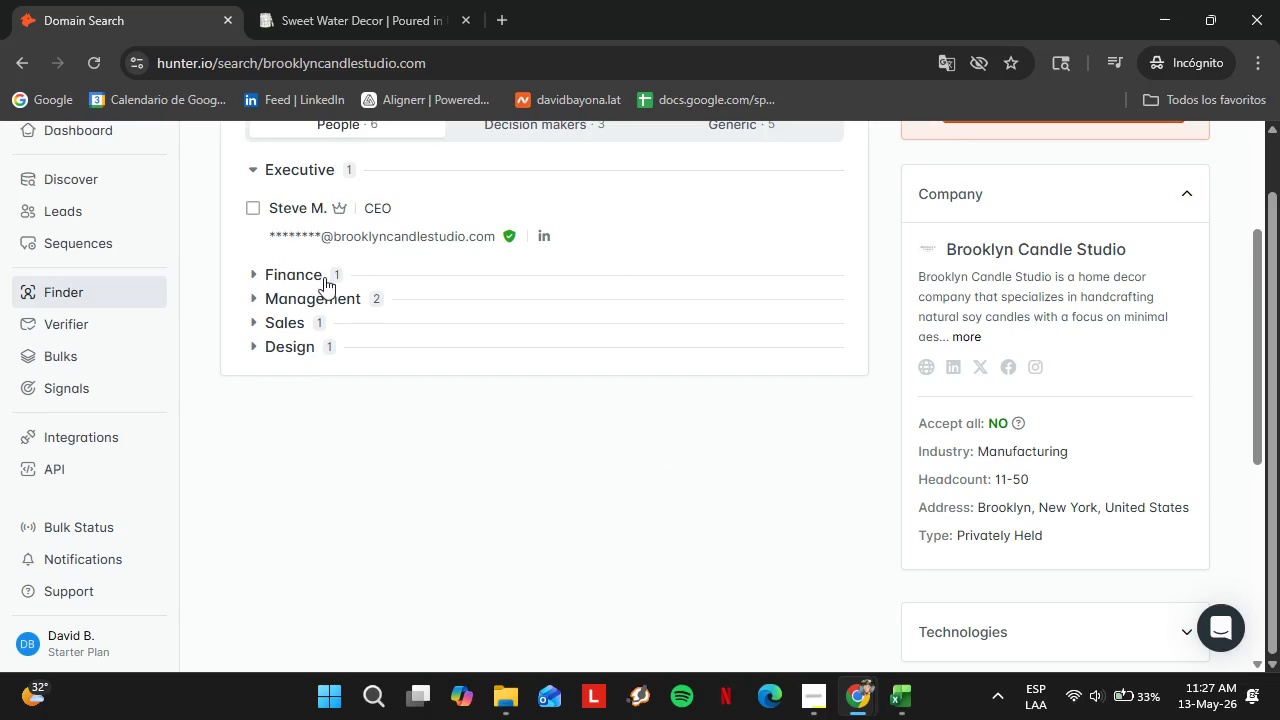 
left_click([304, 301])
 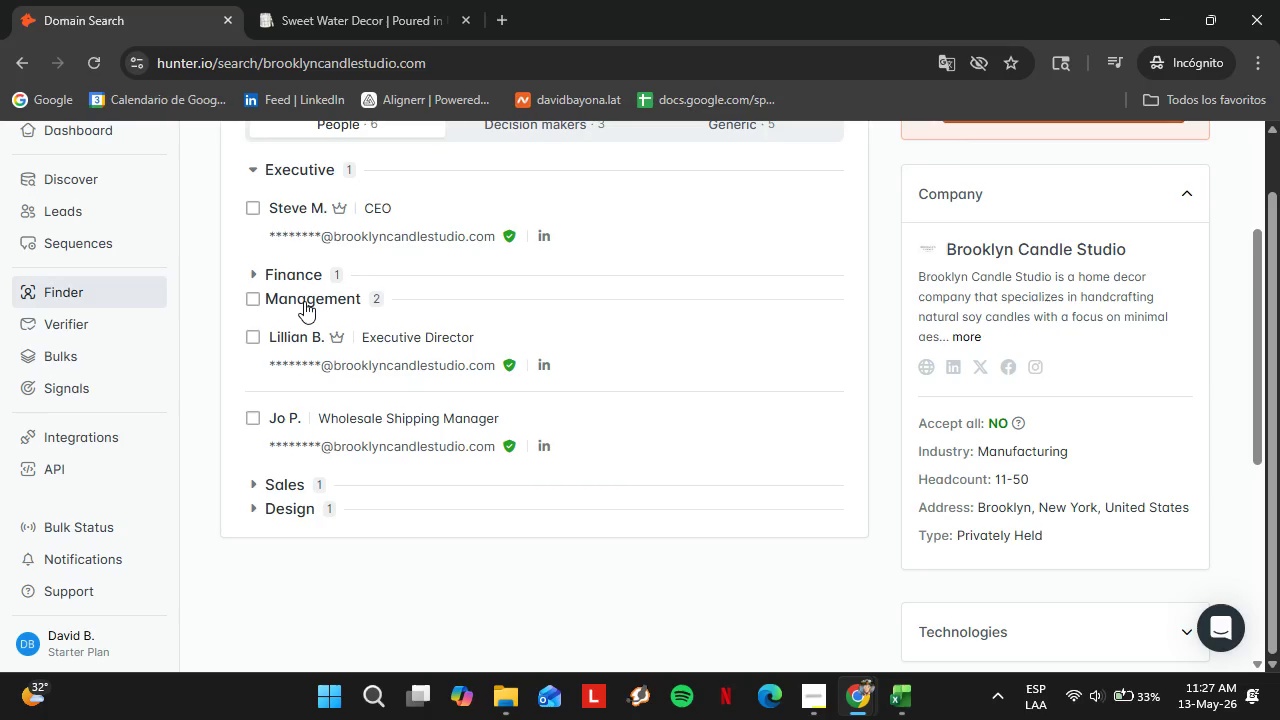 
left_click([304, 301])
 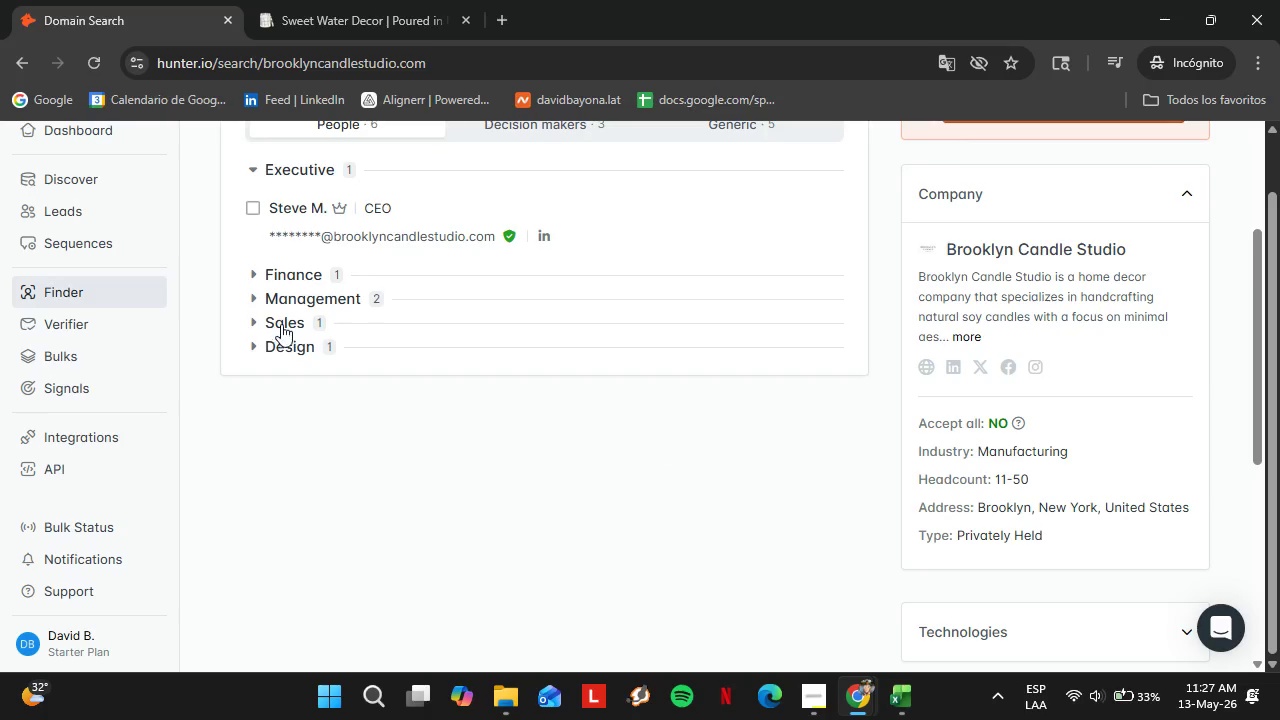 
double_click([286, 328])
 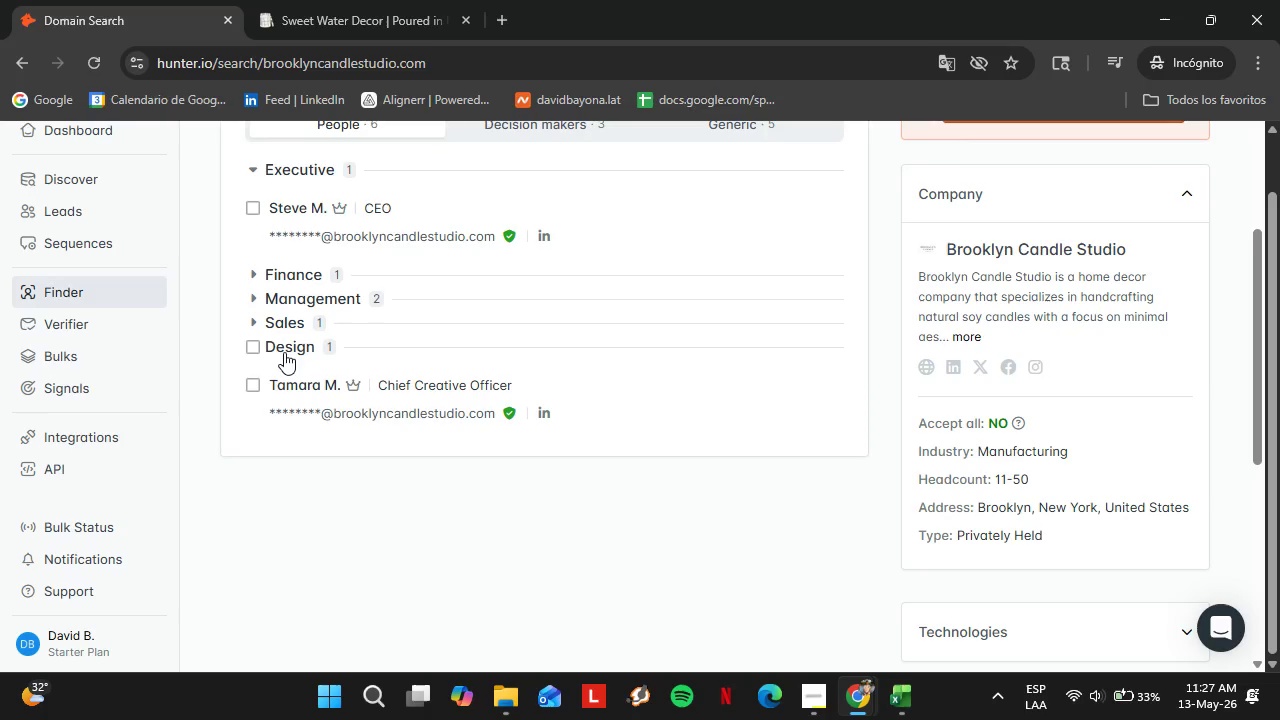 
double_click([284, 352])
 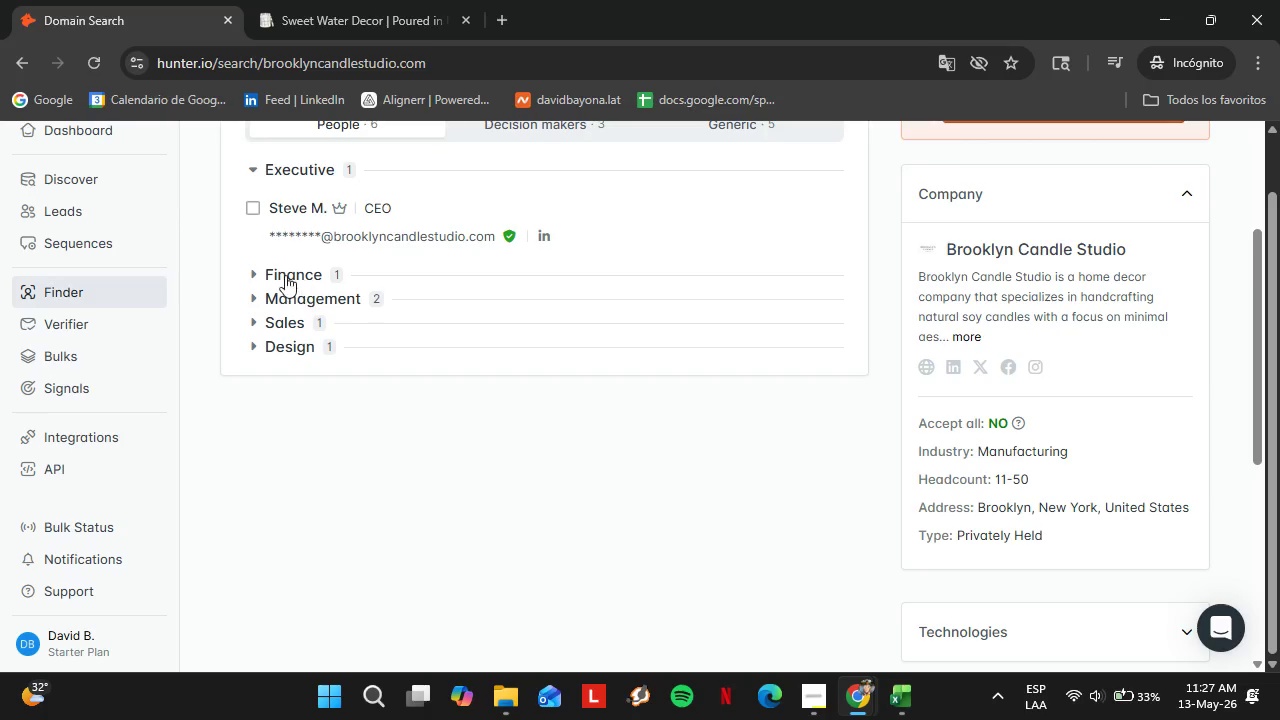 
left_click([285, 275])
 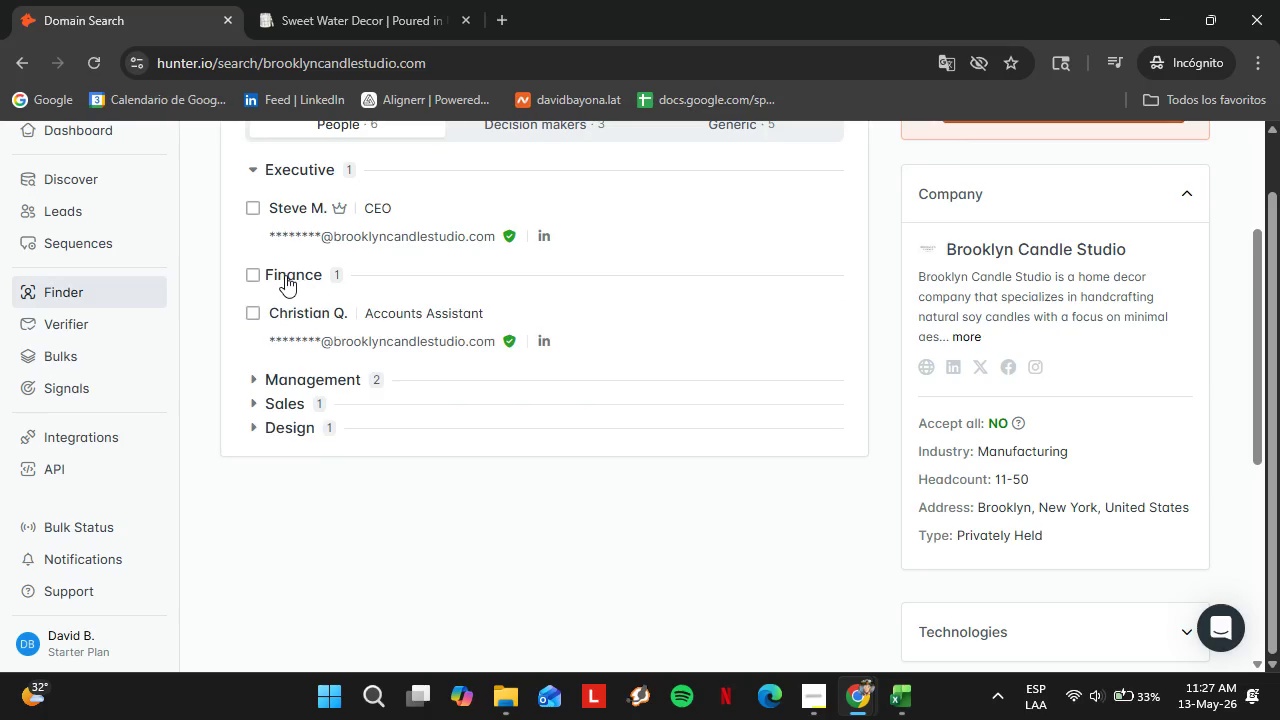 
left_click([285, 275])
 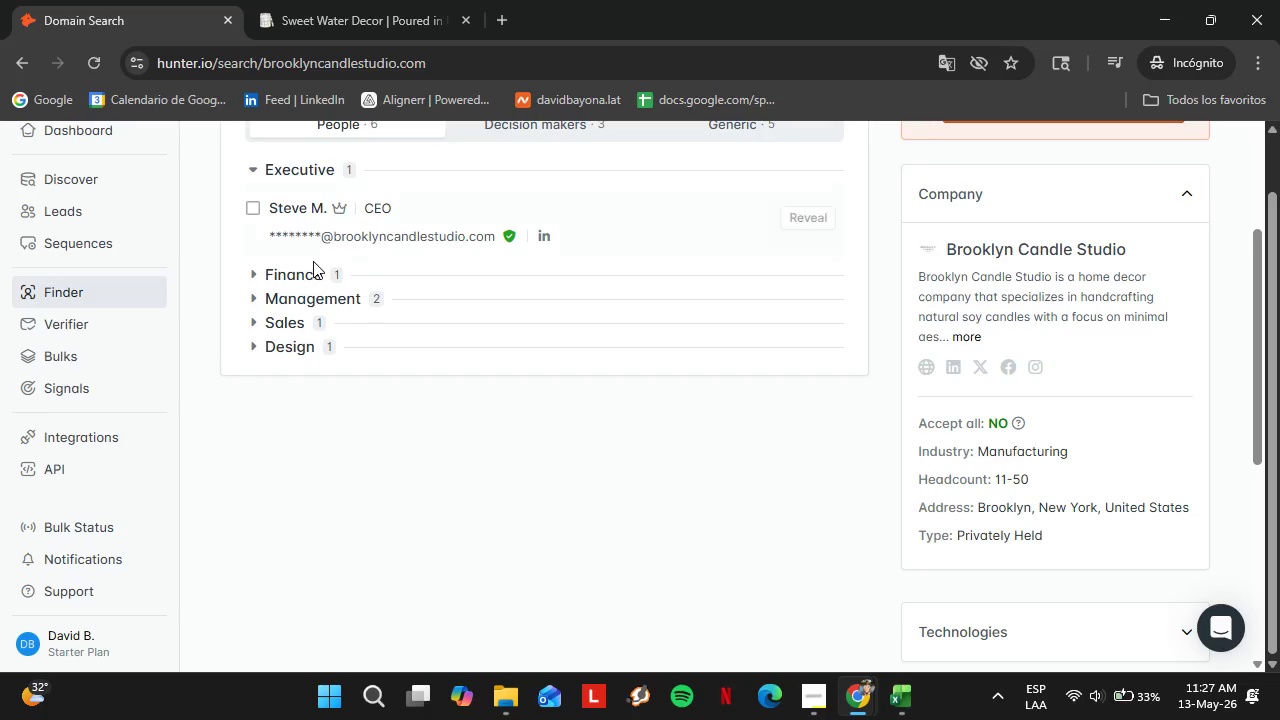 
scroll: coordinate [318, 262], scroll_direction: up, amount: 3.0
 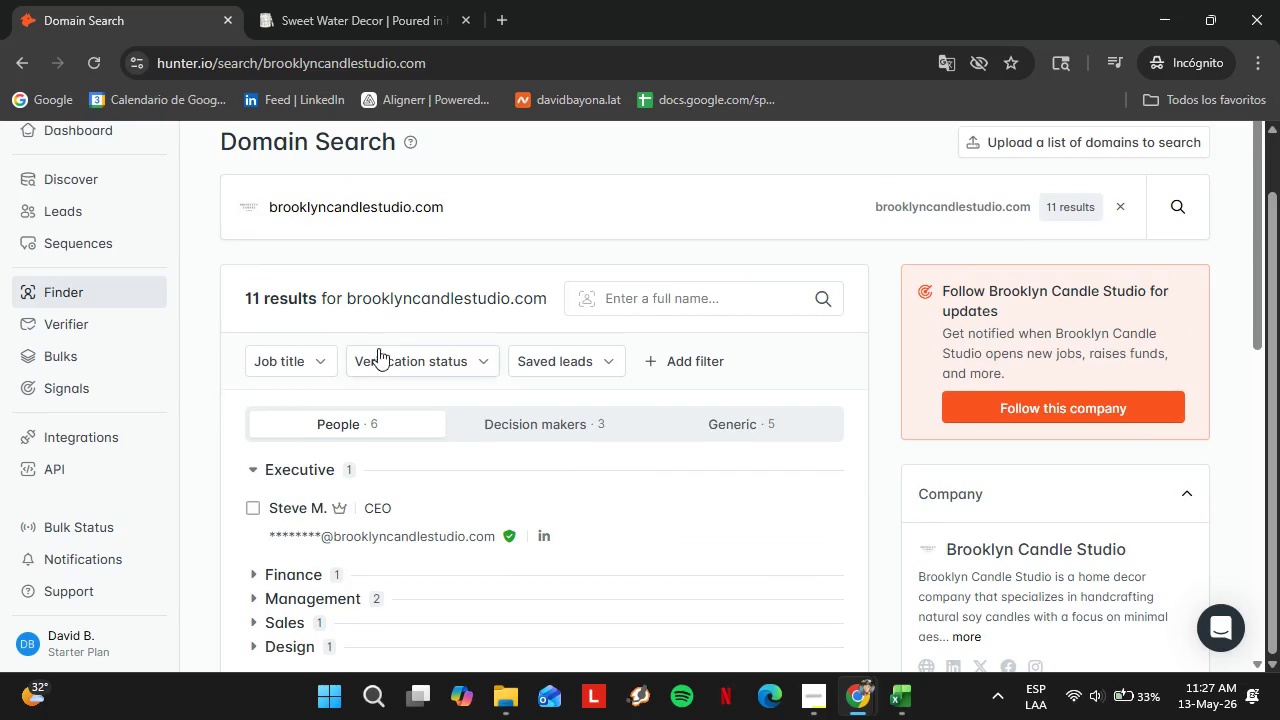 
left_click([370, 330])
 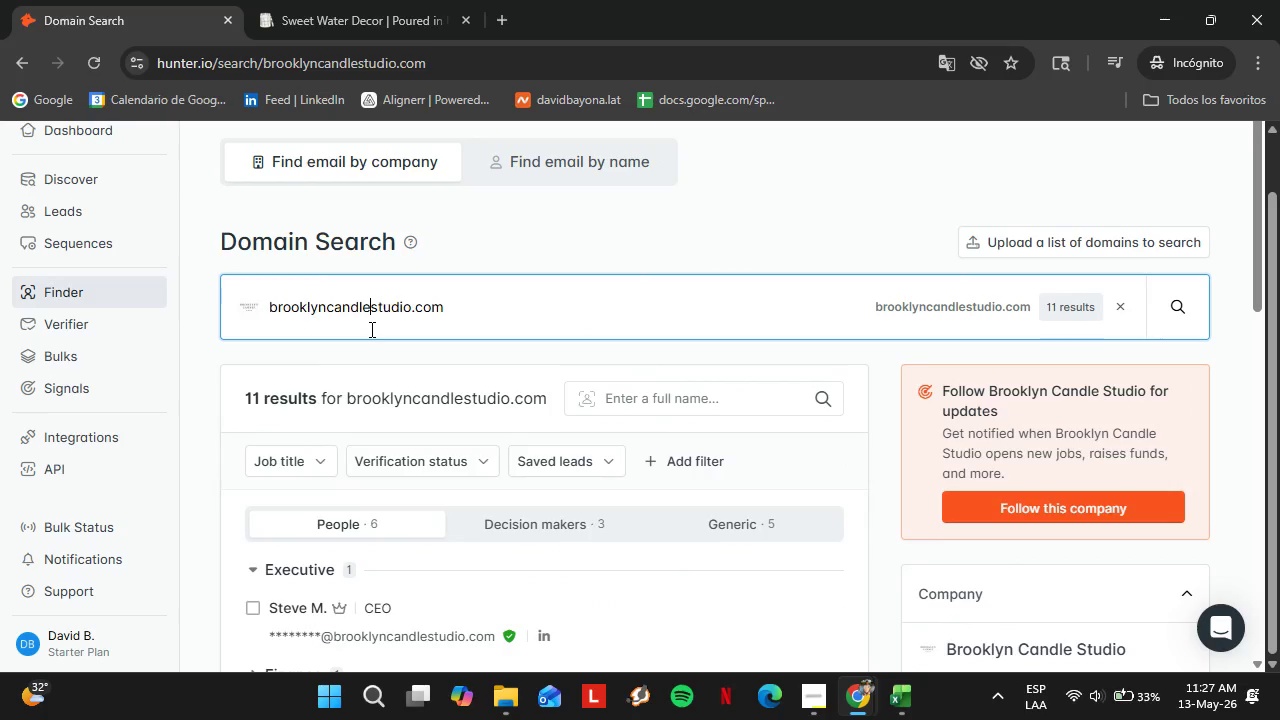 
scroll: coordinate [378, 347], scroll_direction: up, amount: 1.0
 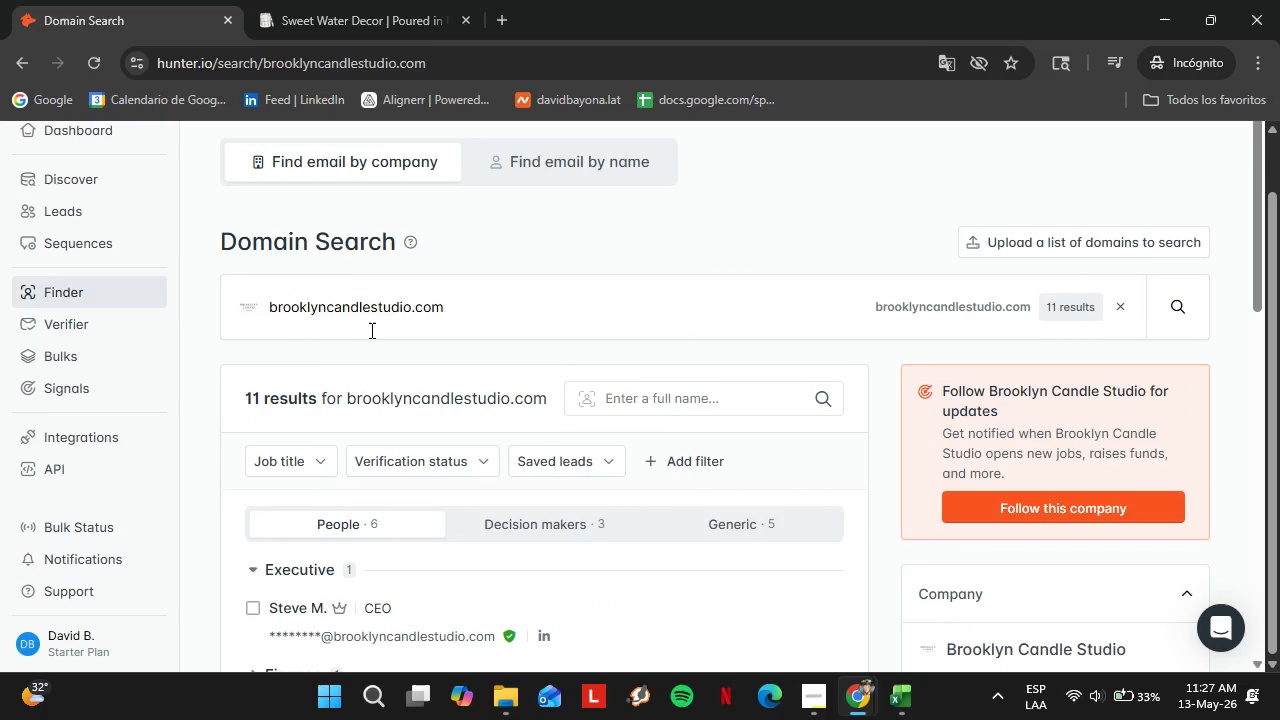 
double_click([370, 329])
 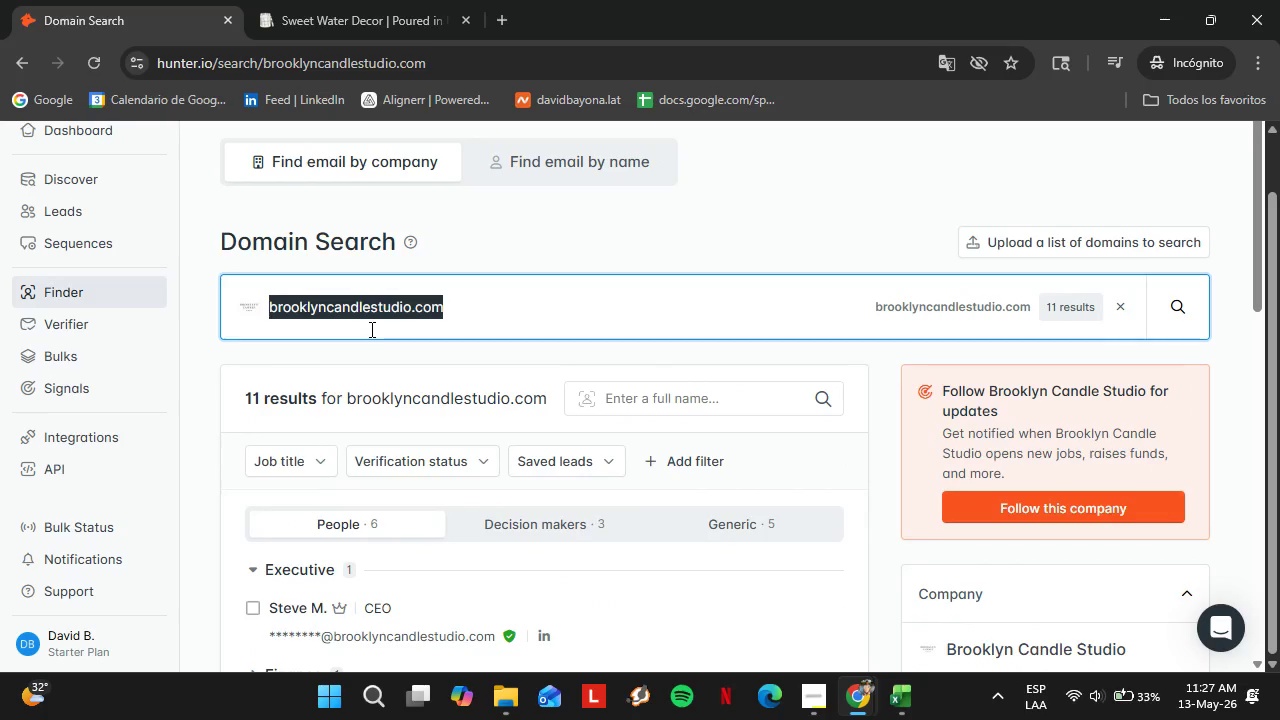 
triple_click([370, 329])
 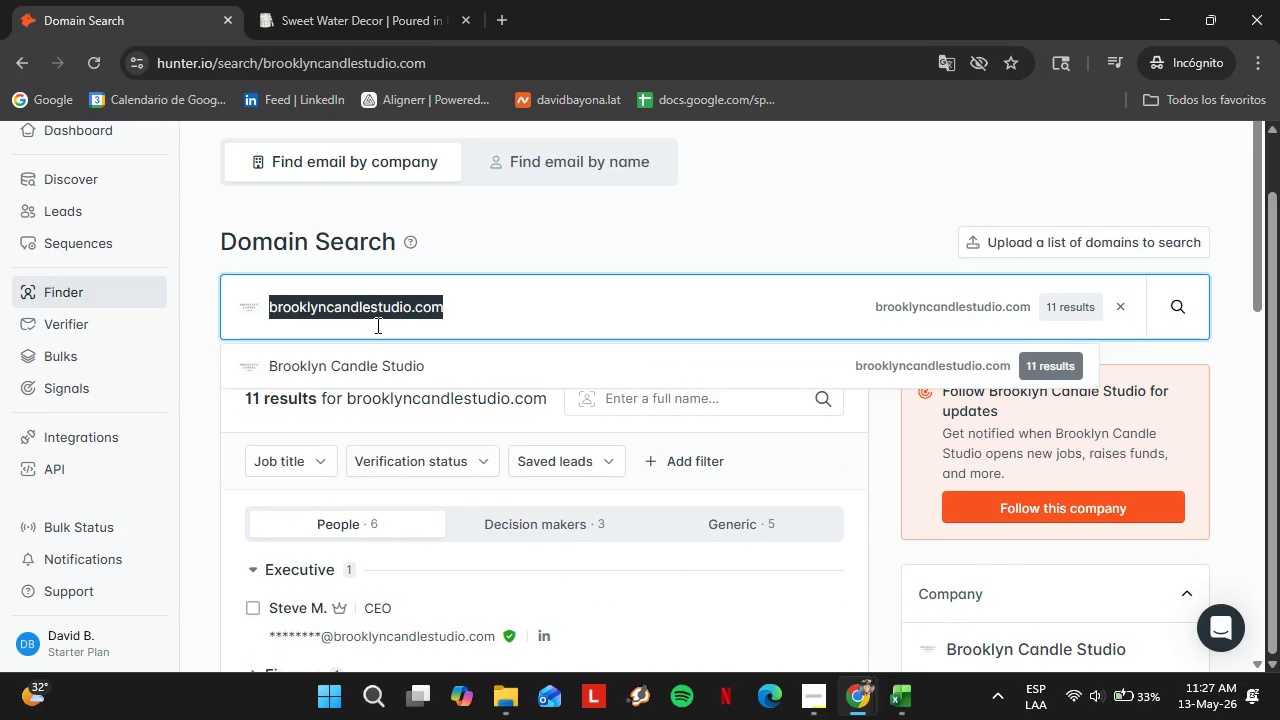 
type(casashop.com)
 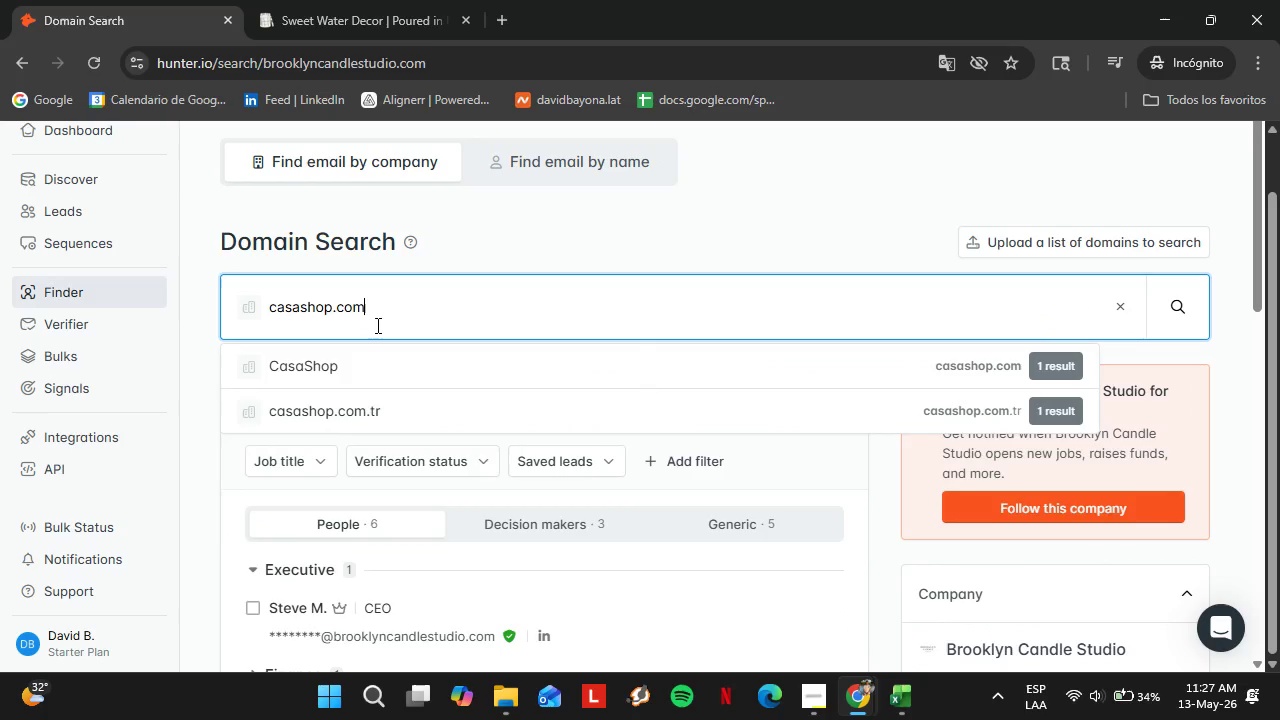 
key(Enter)
 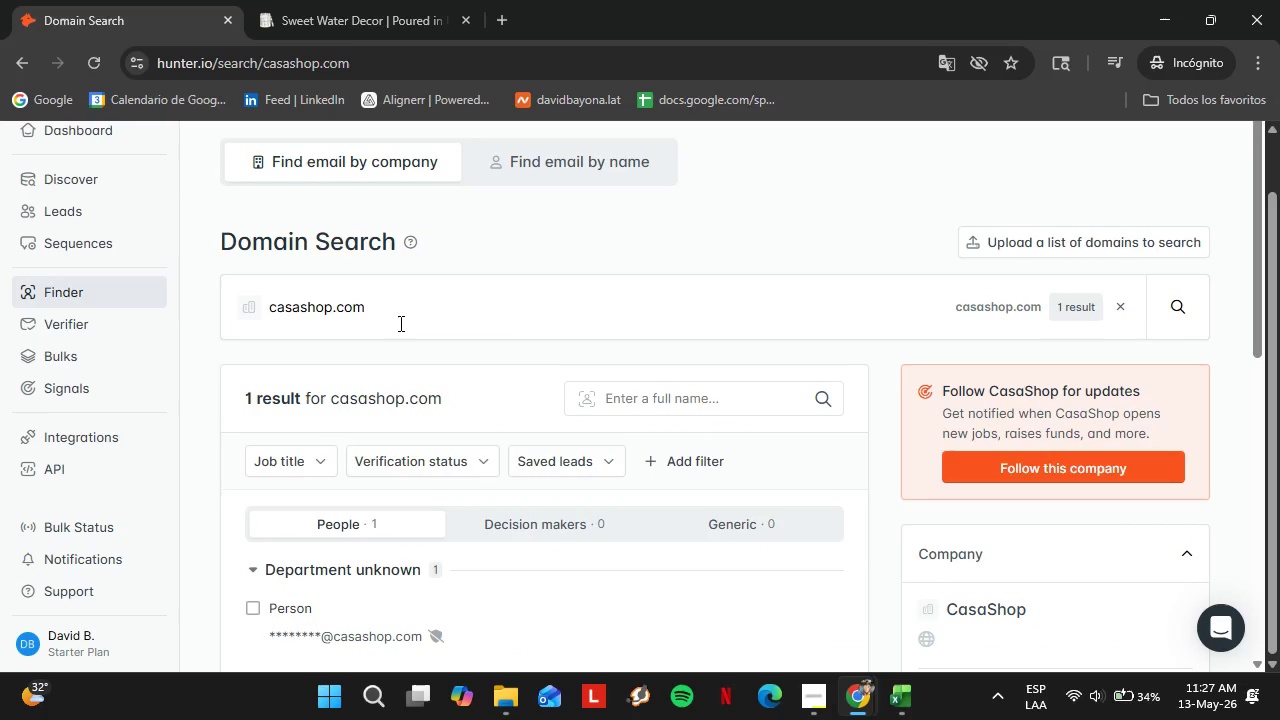 
double_click([396, 322])
 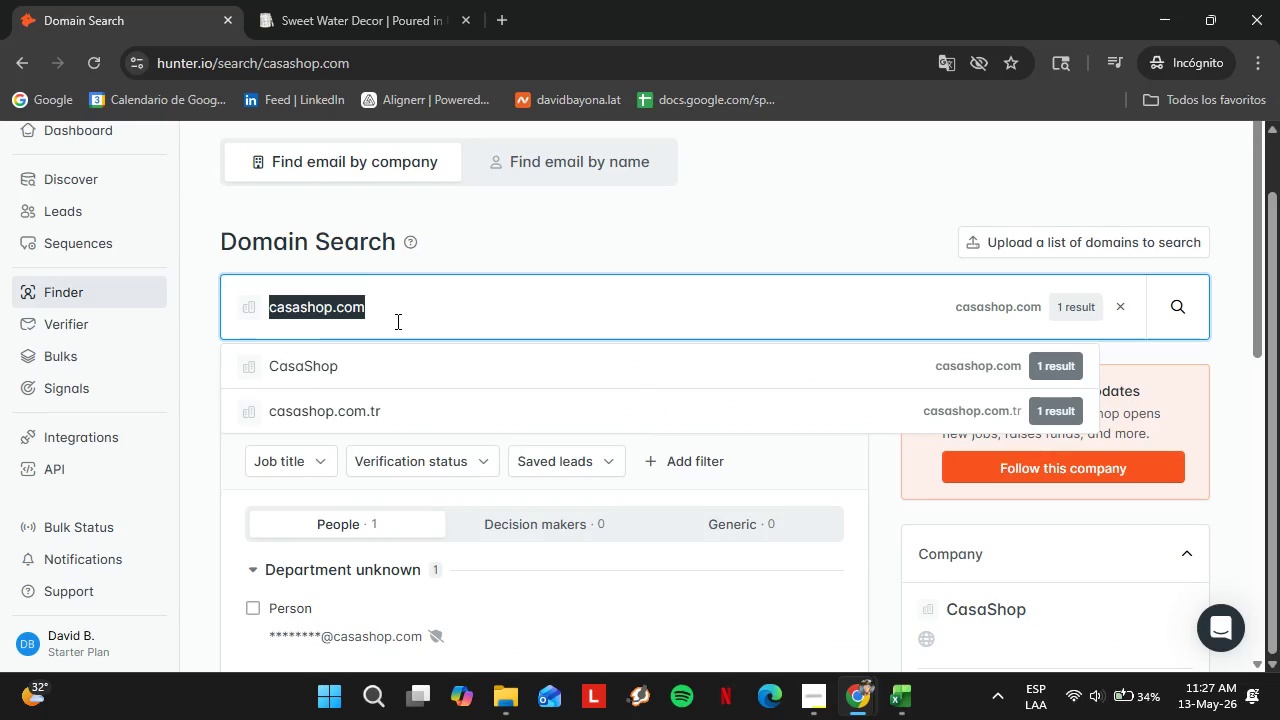 
type(cedargrove)
 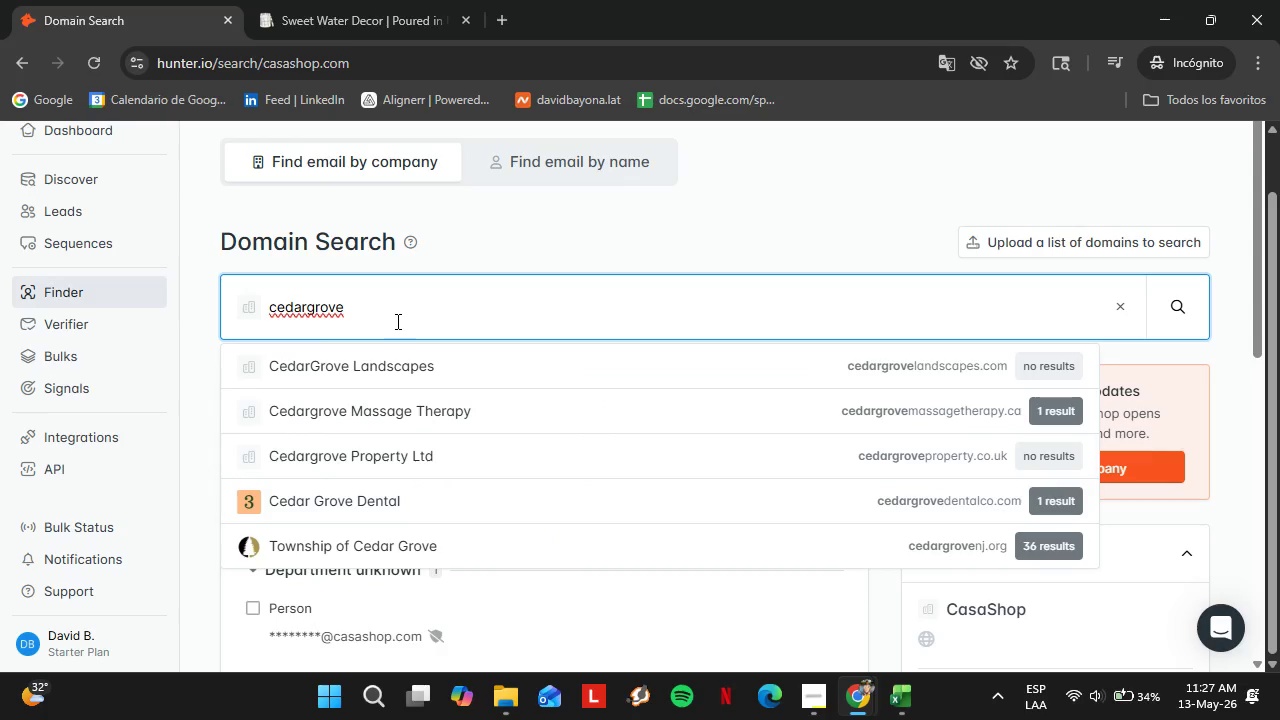 
type(home.com)
 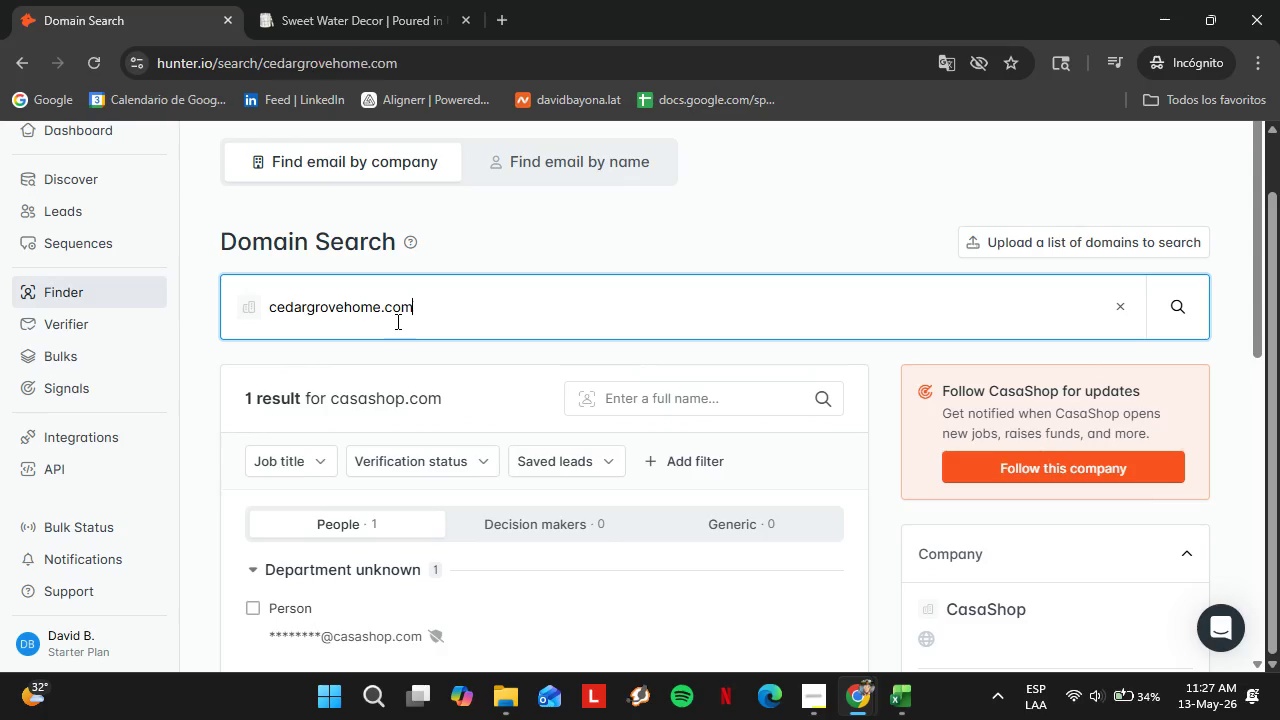 
key(Enter)
 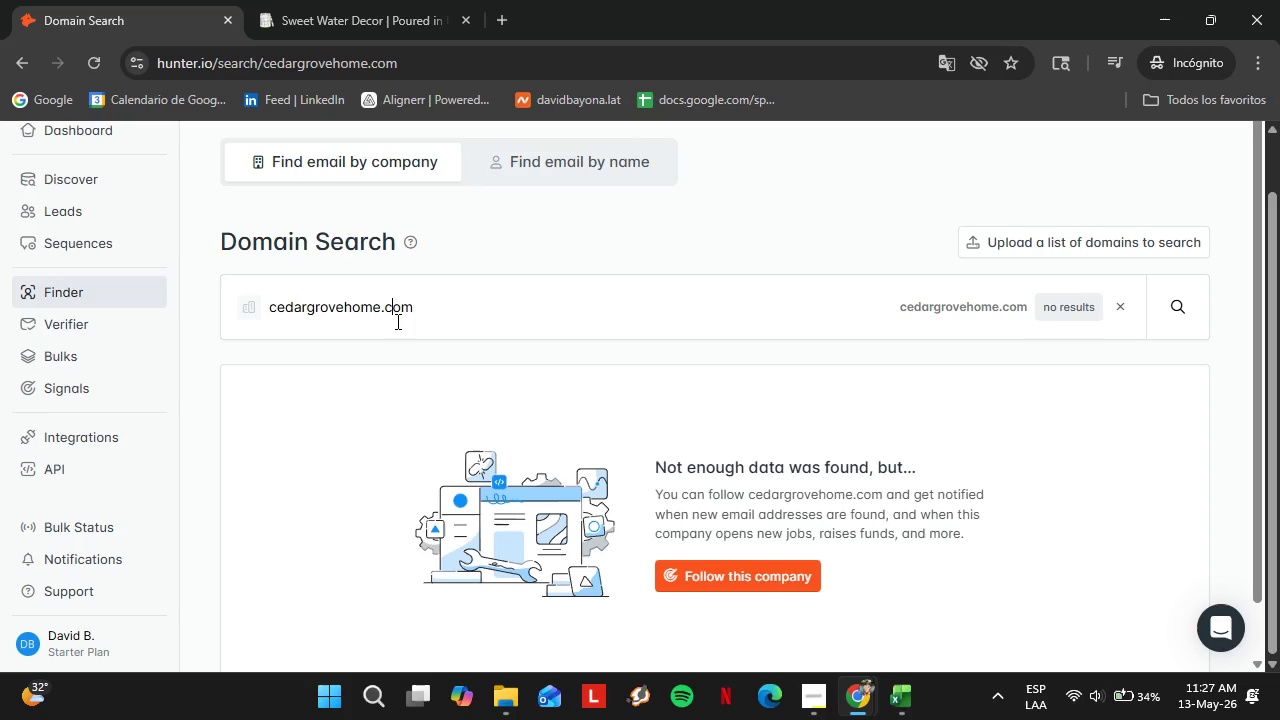 
double_click([396, 321])
 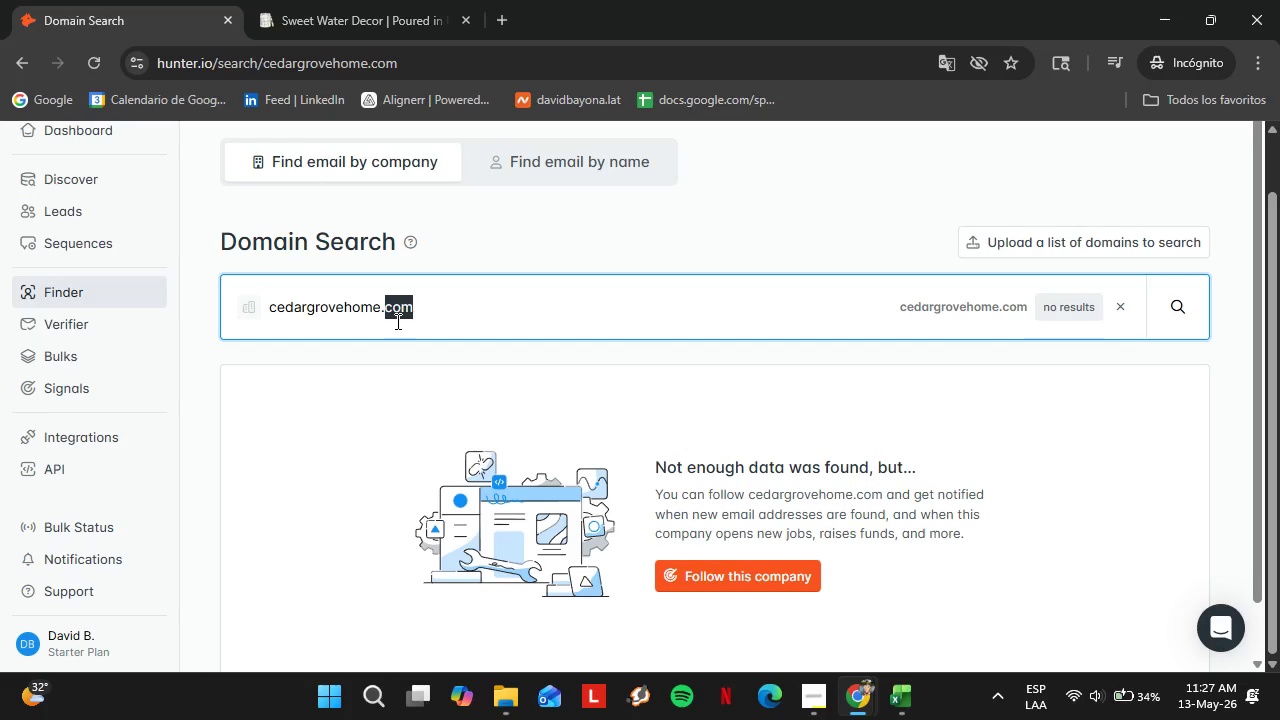 
triple_click([396, 321])
 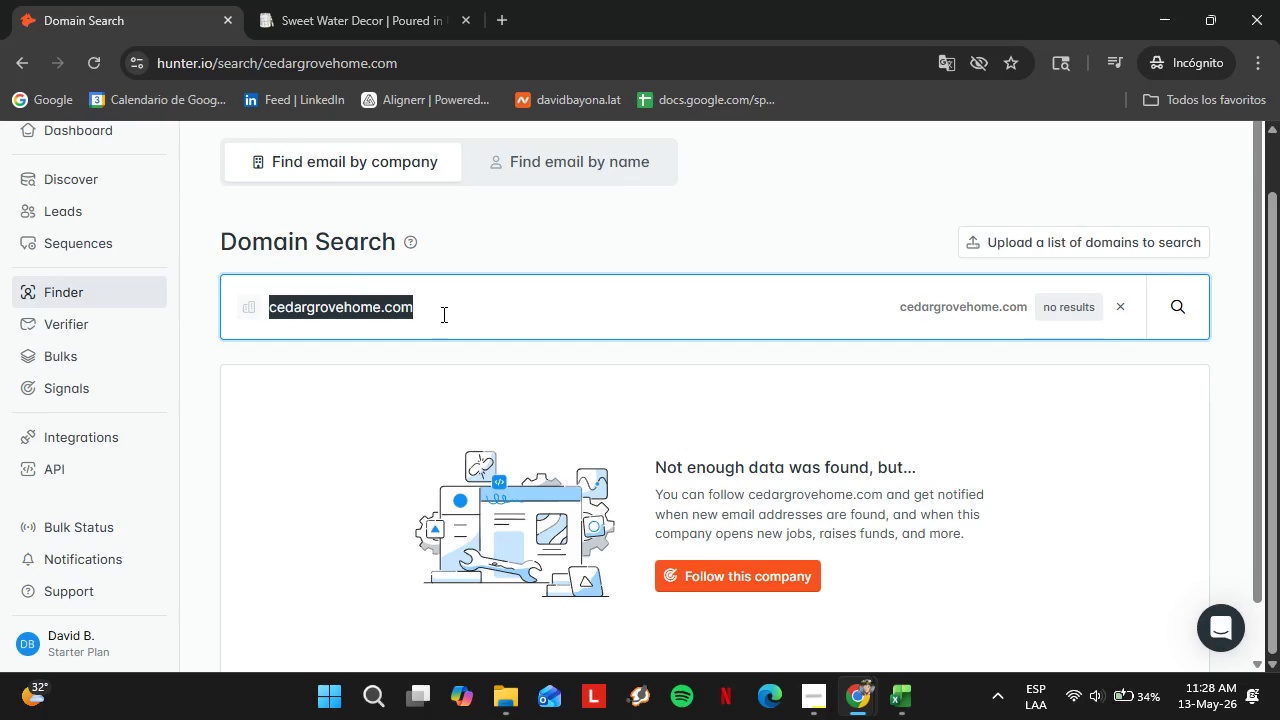 
type(chasingpaper)
 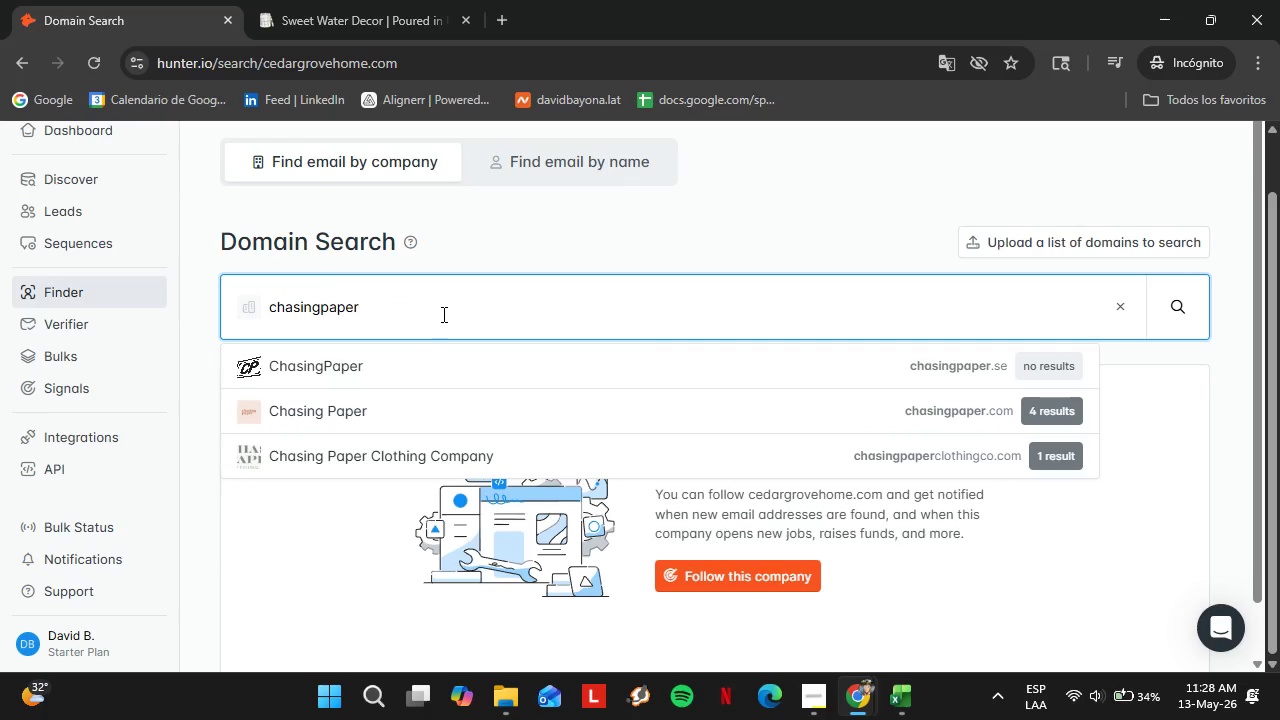 
key(ArrowDown)
 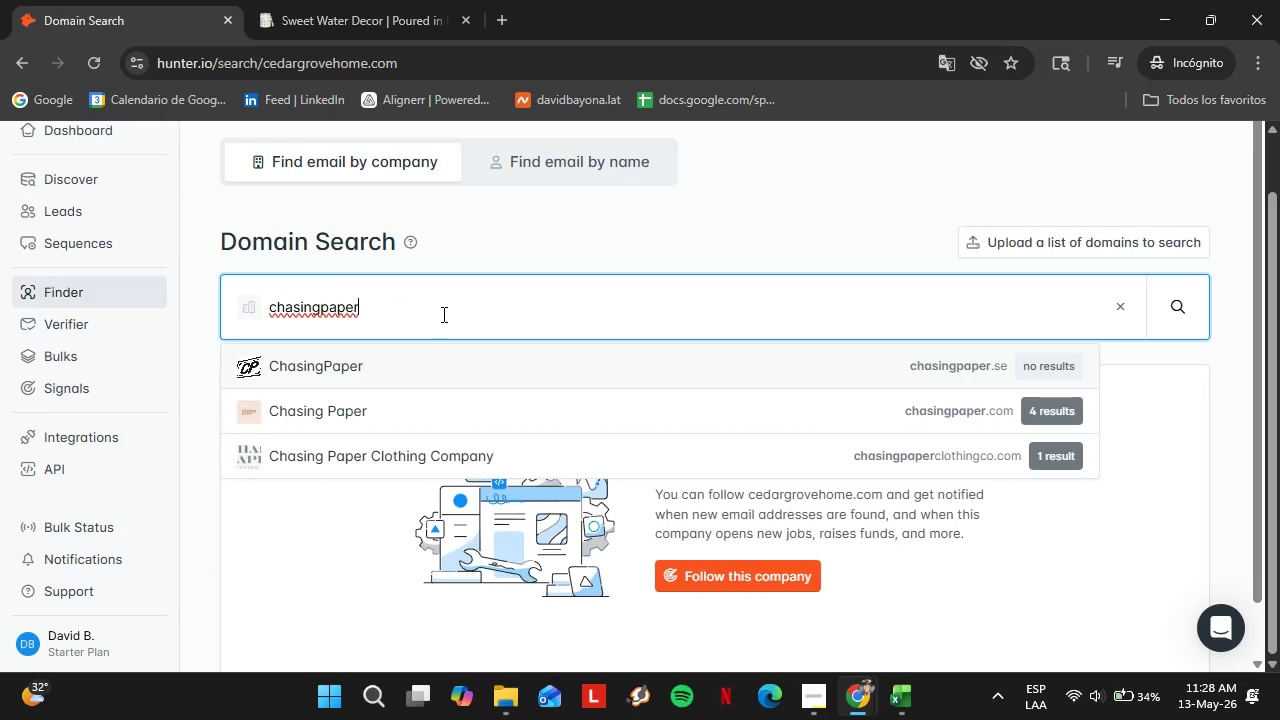 
key(ArrowDown)
 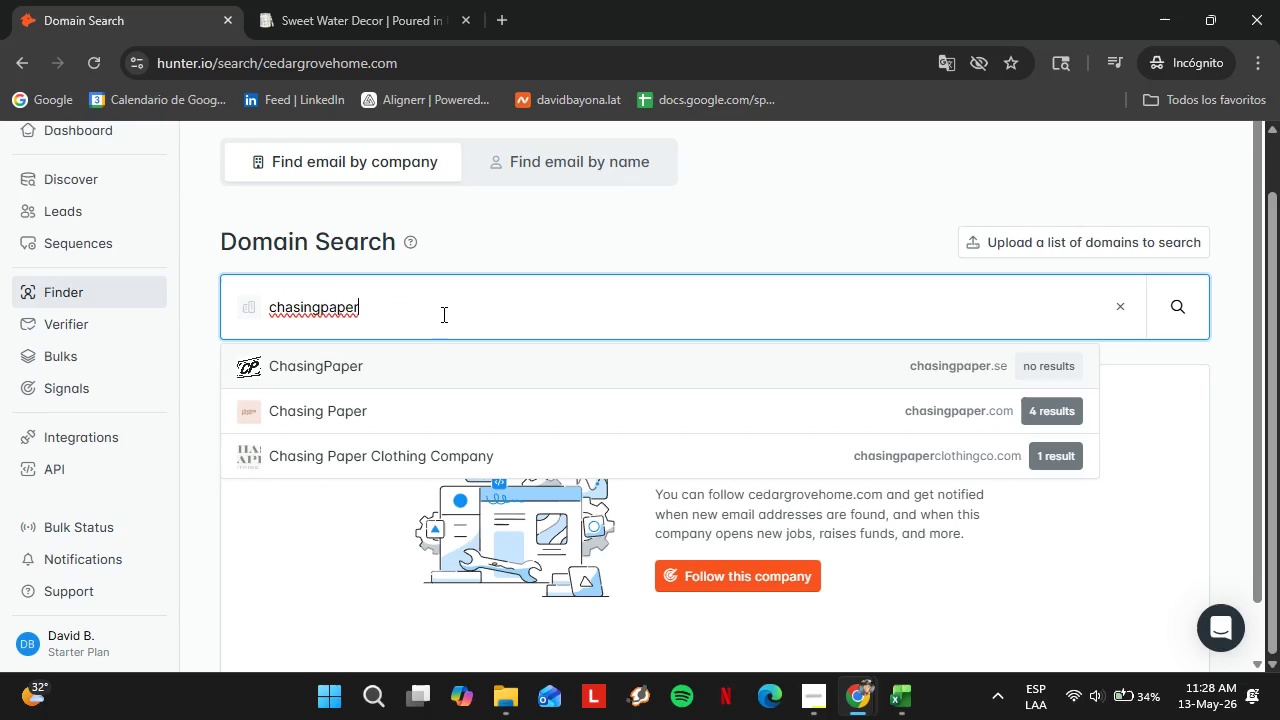 
key(Enter)
 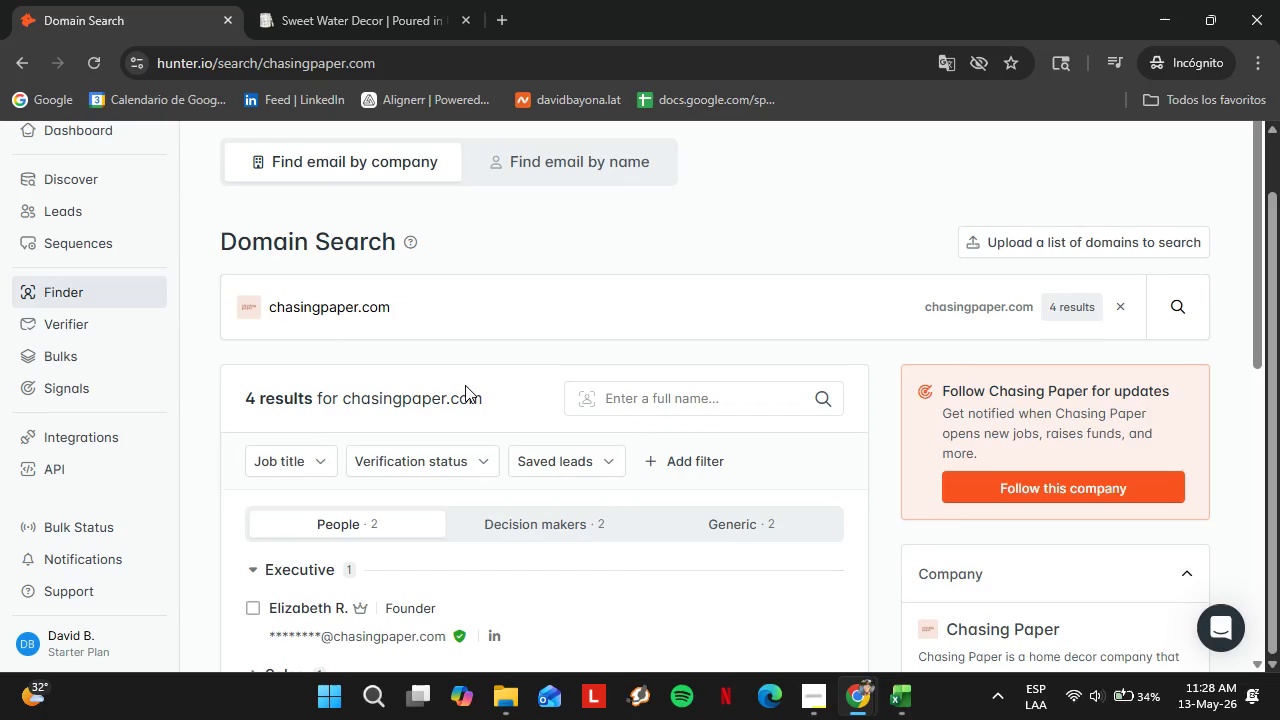 
scroll: coordinate [460, 429], scroll_direction: down, amount: 3.0
 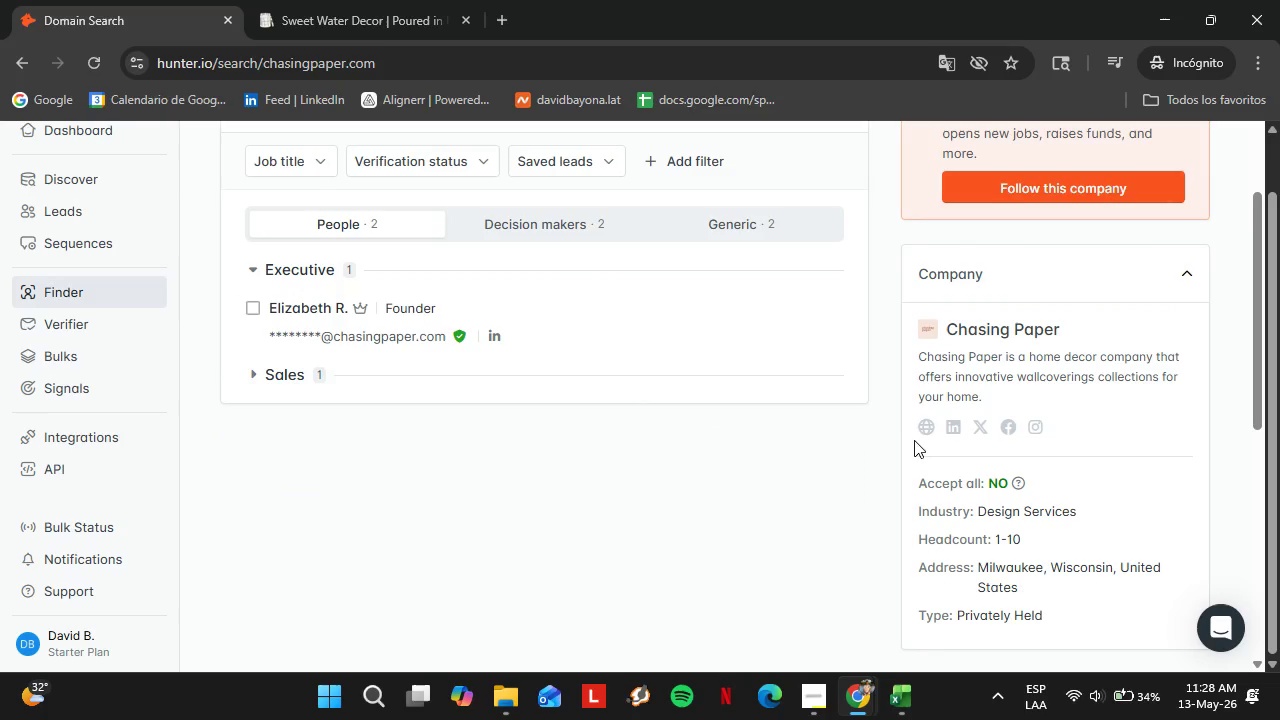 
left_click([924, 432])
 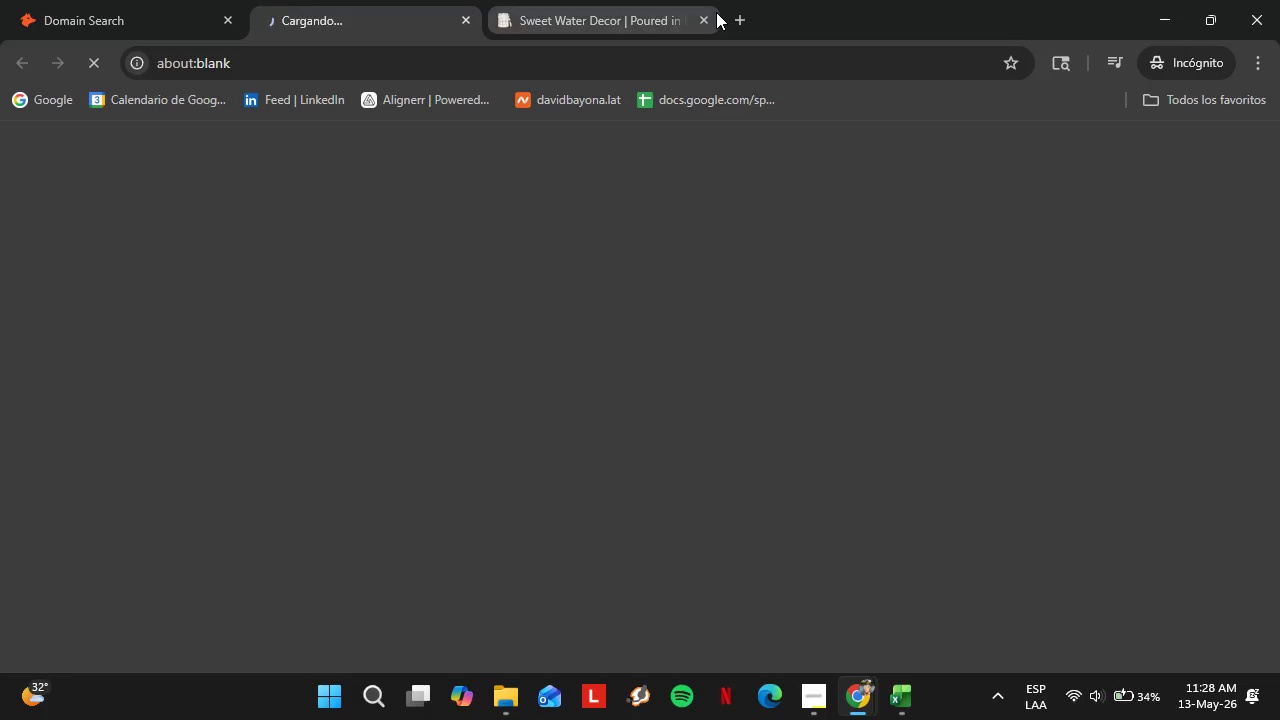 
left_click([705, 14])
 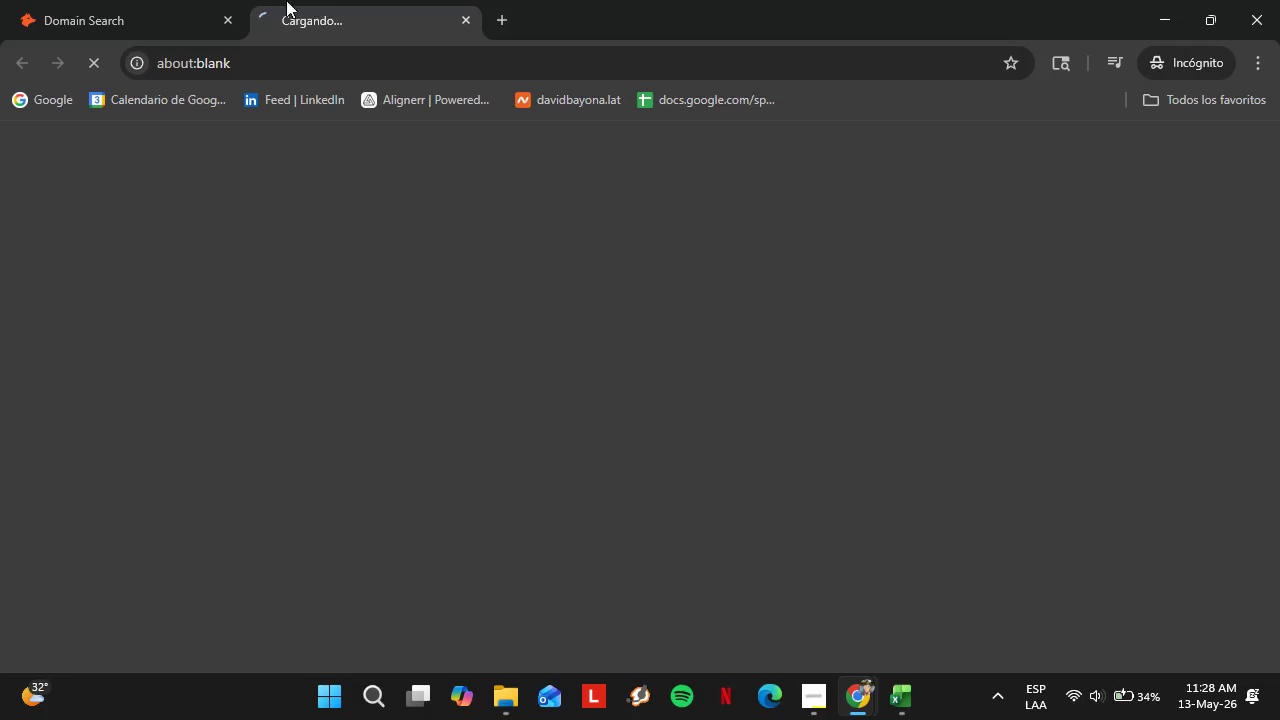 
left_click([195, 0])
 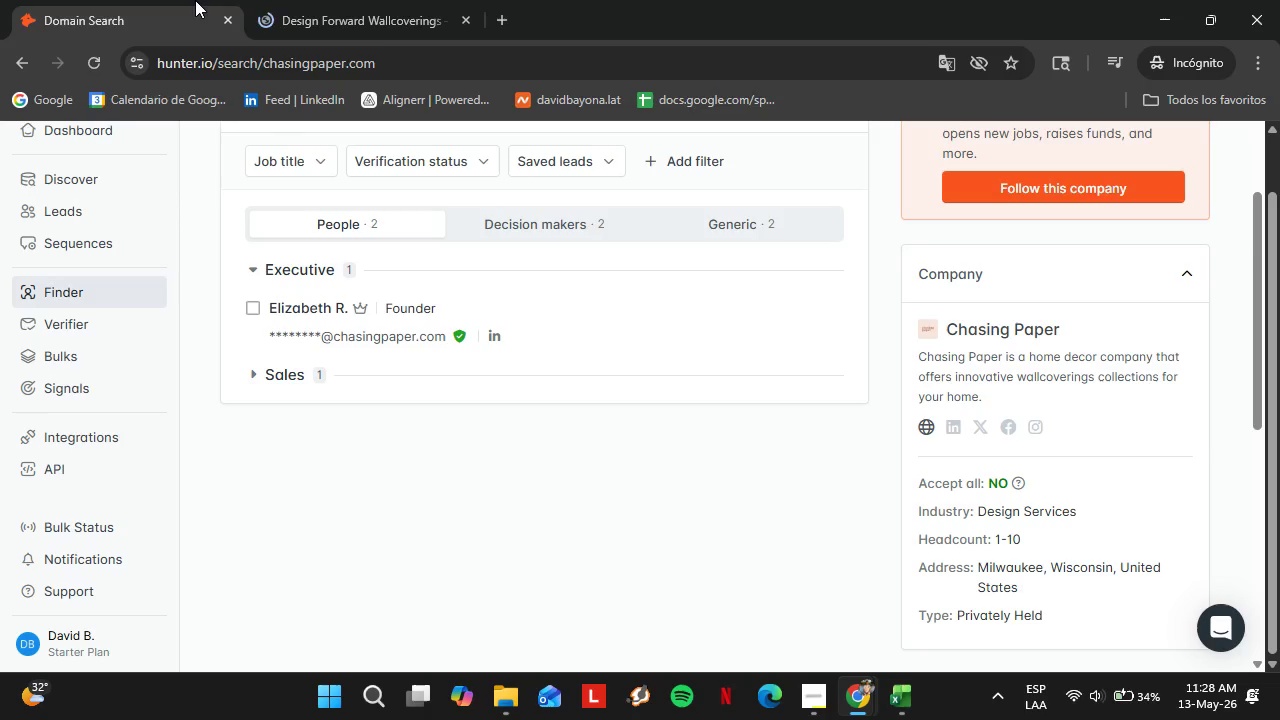 
wait(7.92)
 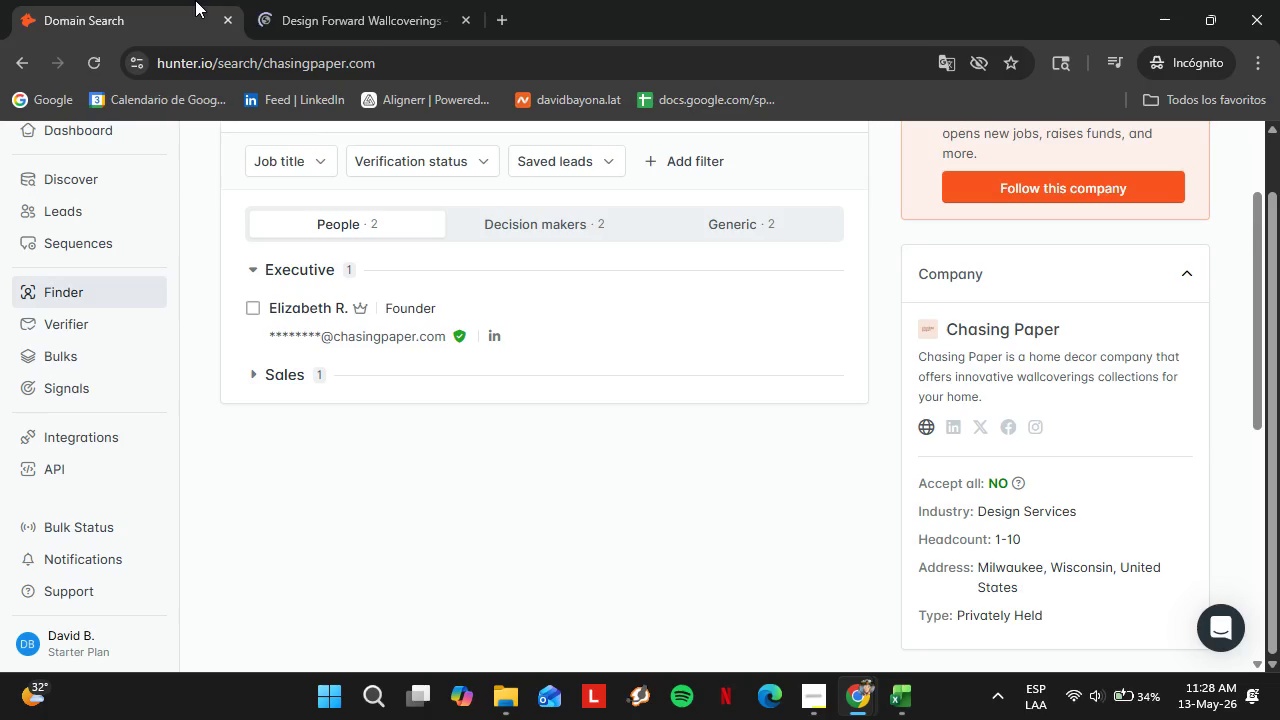 
left_click([290, 369])
 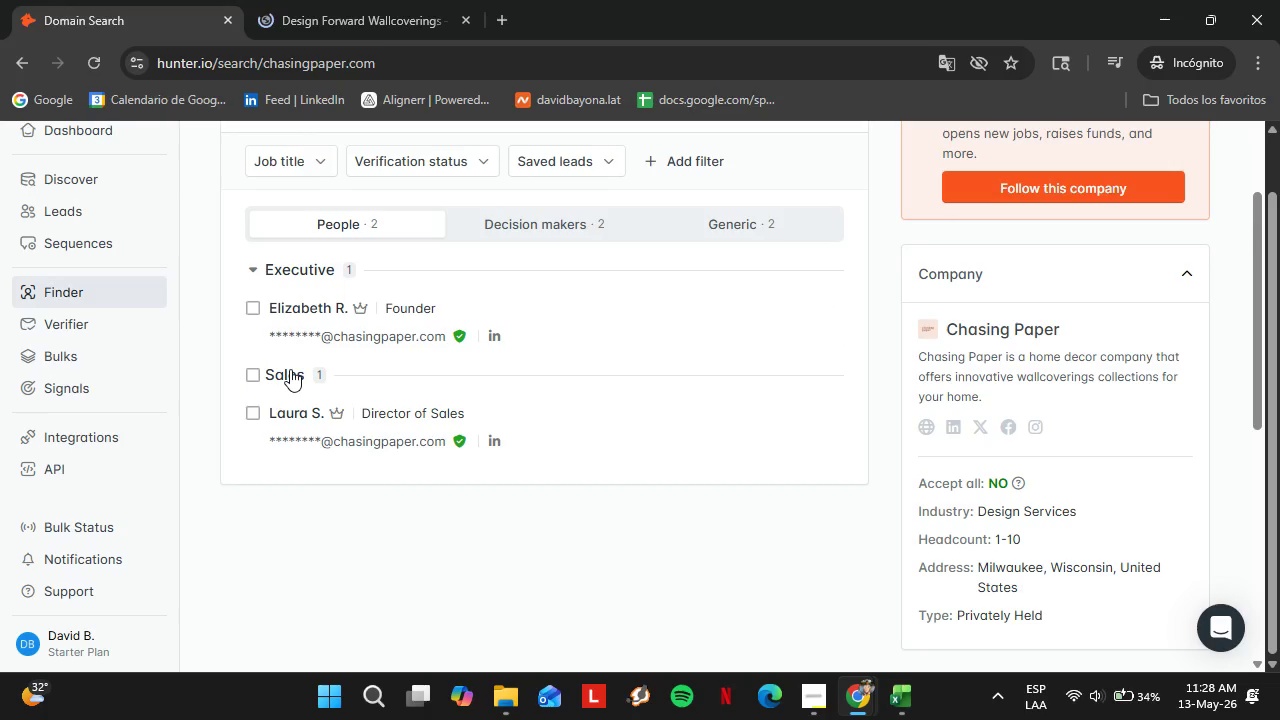 
left_click([290, 369])
 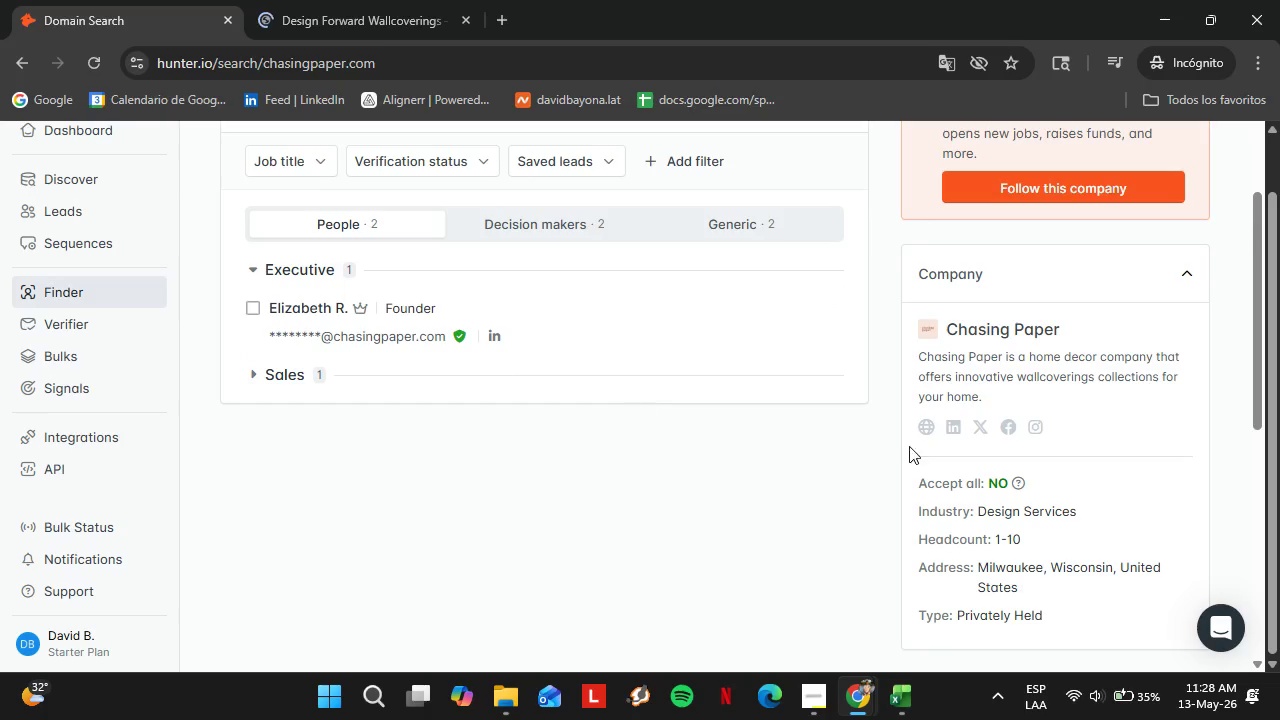 
wait(27.73)
 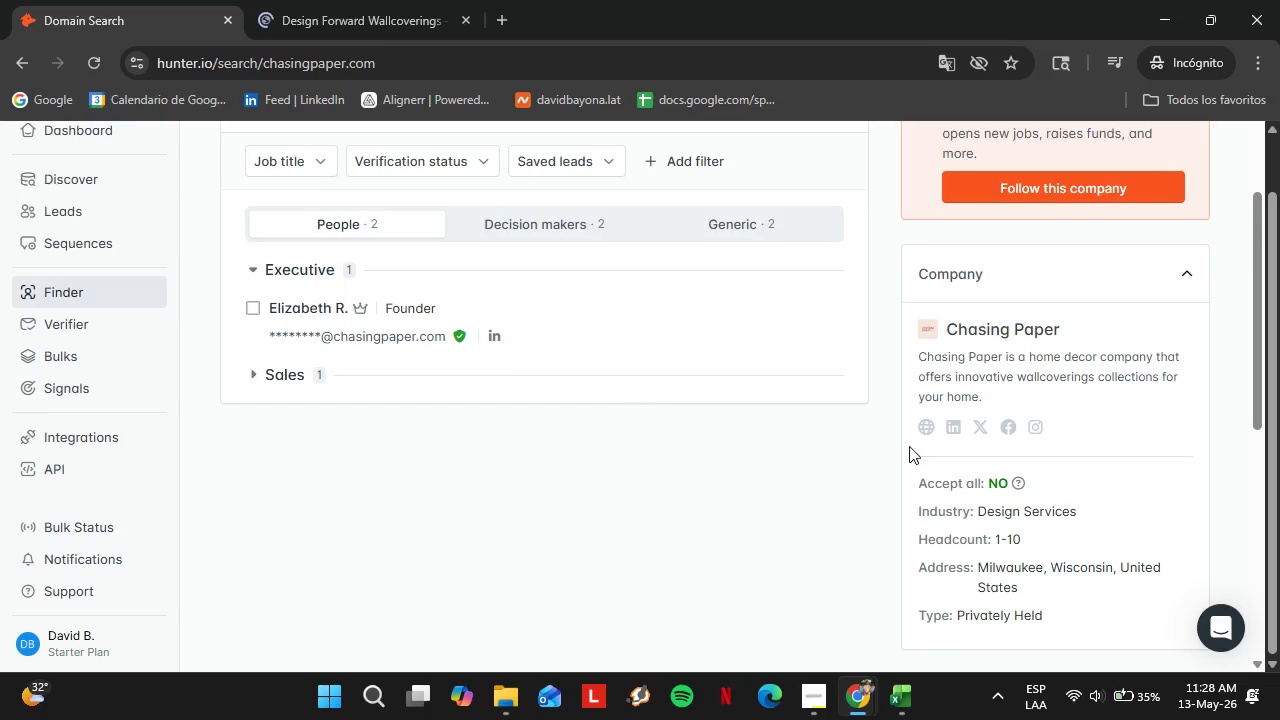 
left_click([281, 371])
 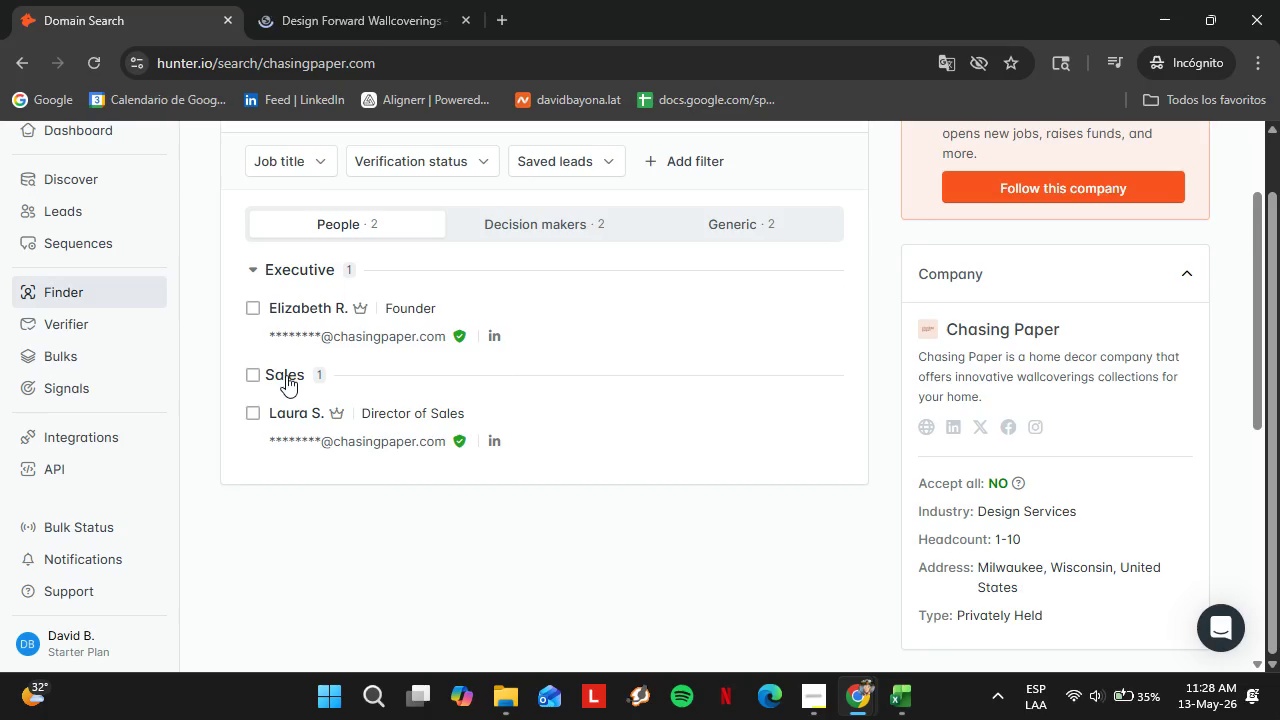 
left_click([286, 375])
 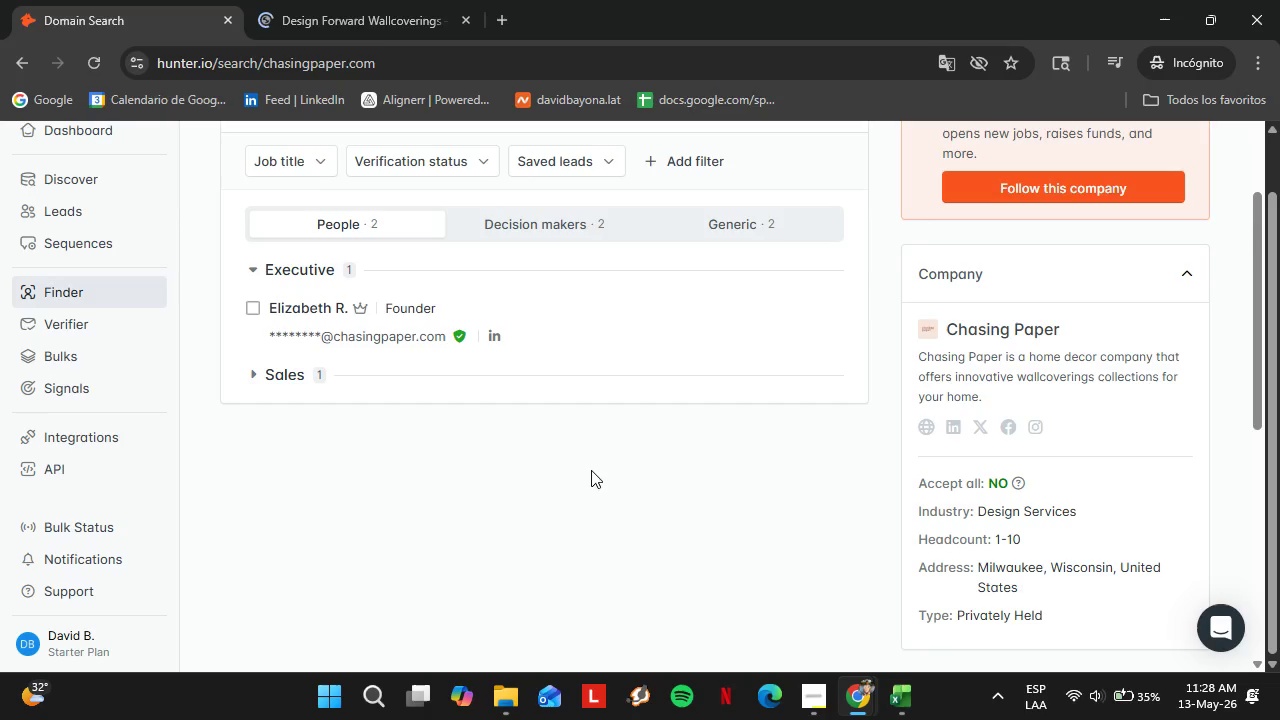 
scroll: coordinate [605, 497], scroll_direction: up, amount: 3.0
 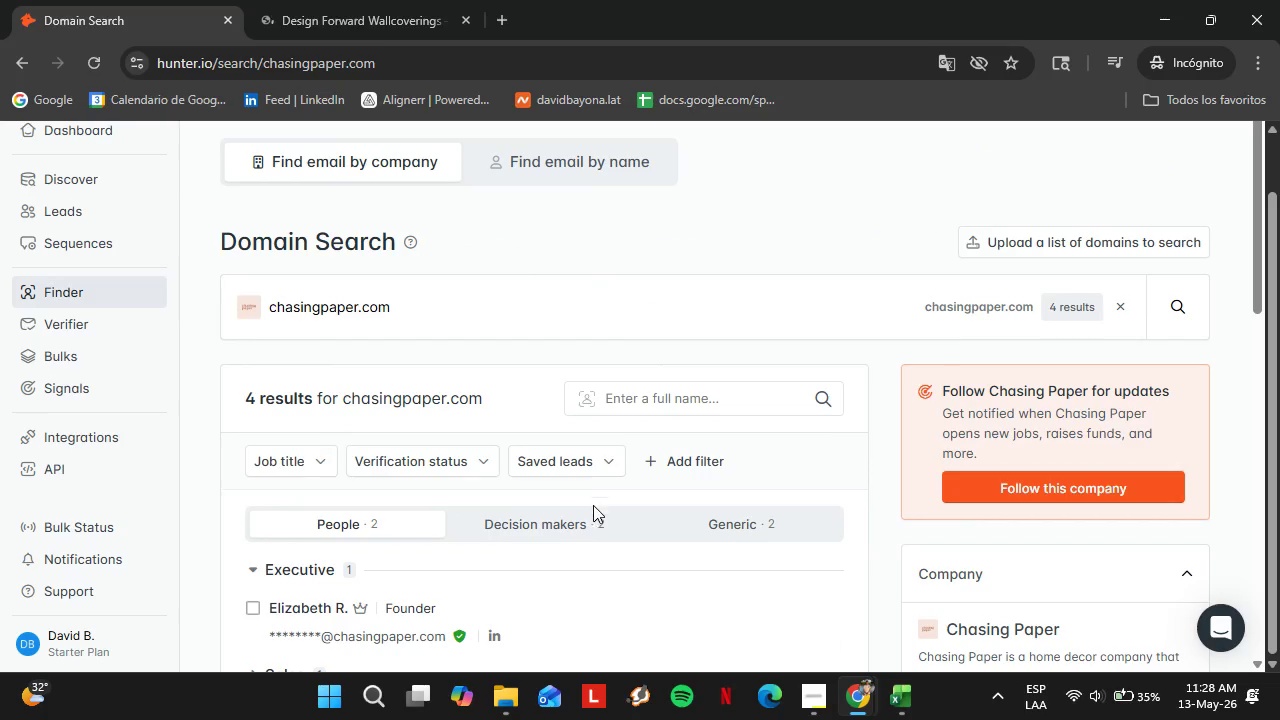 
scroll: coordinate [564, 544], scroll_direction: down, amount: 3.0
 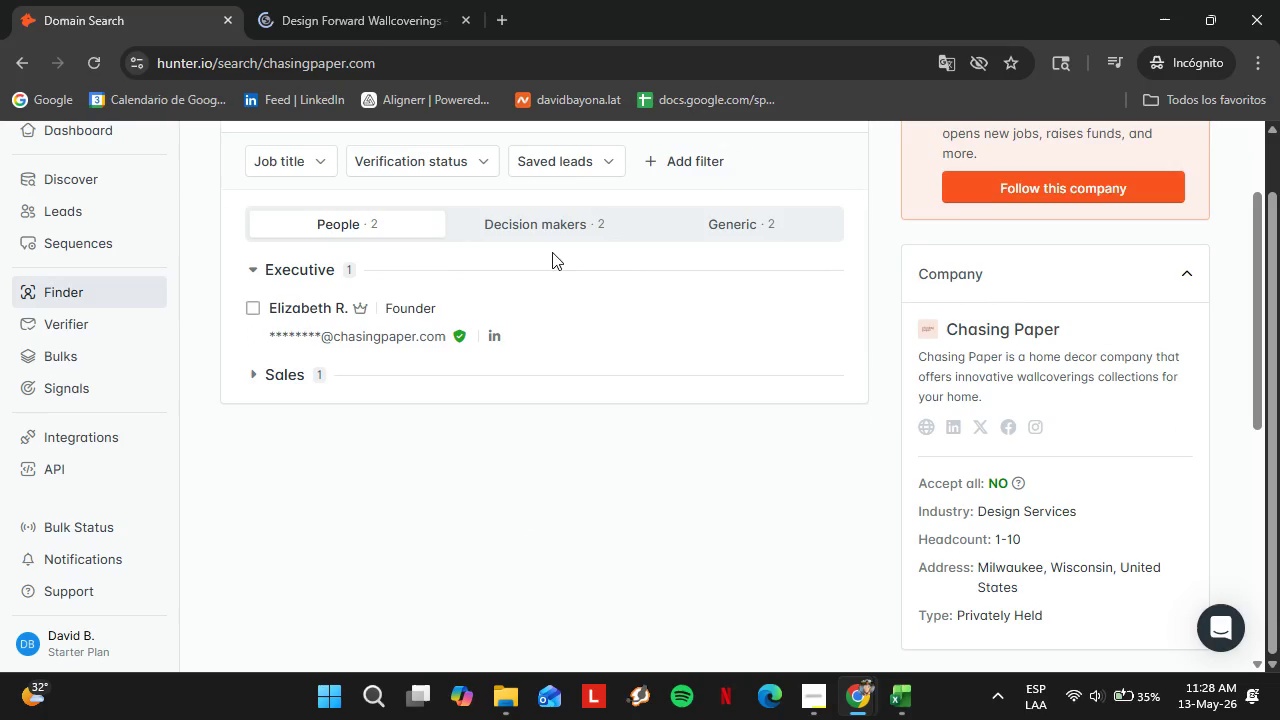 
left_click([545, 227])
 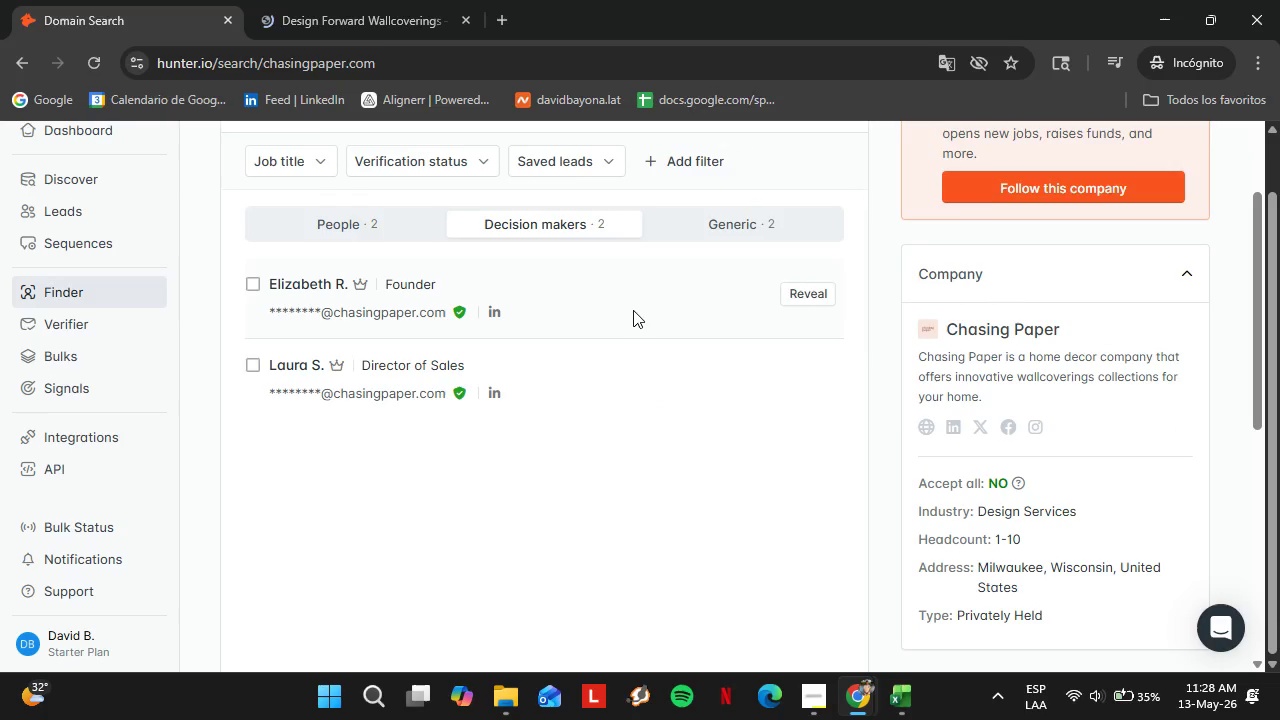 
left_click([365, 39])
 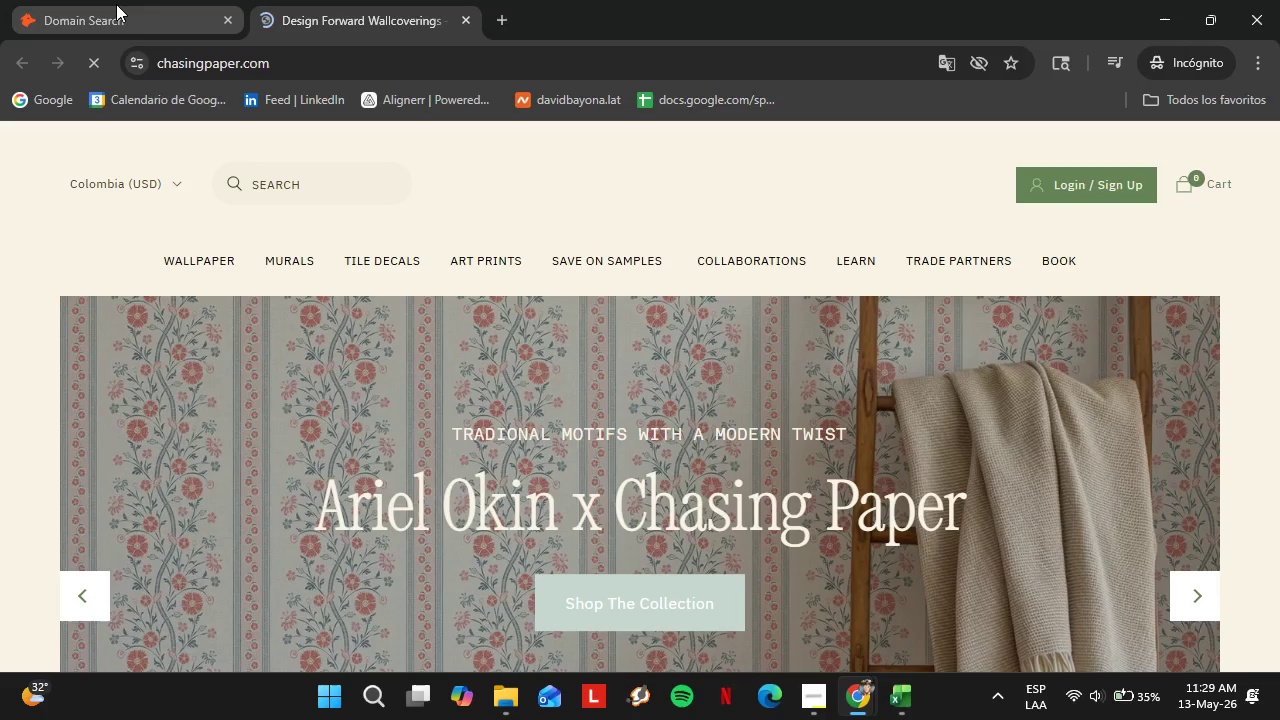 
left_click([116, 4])
 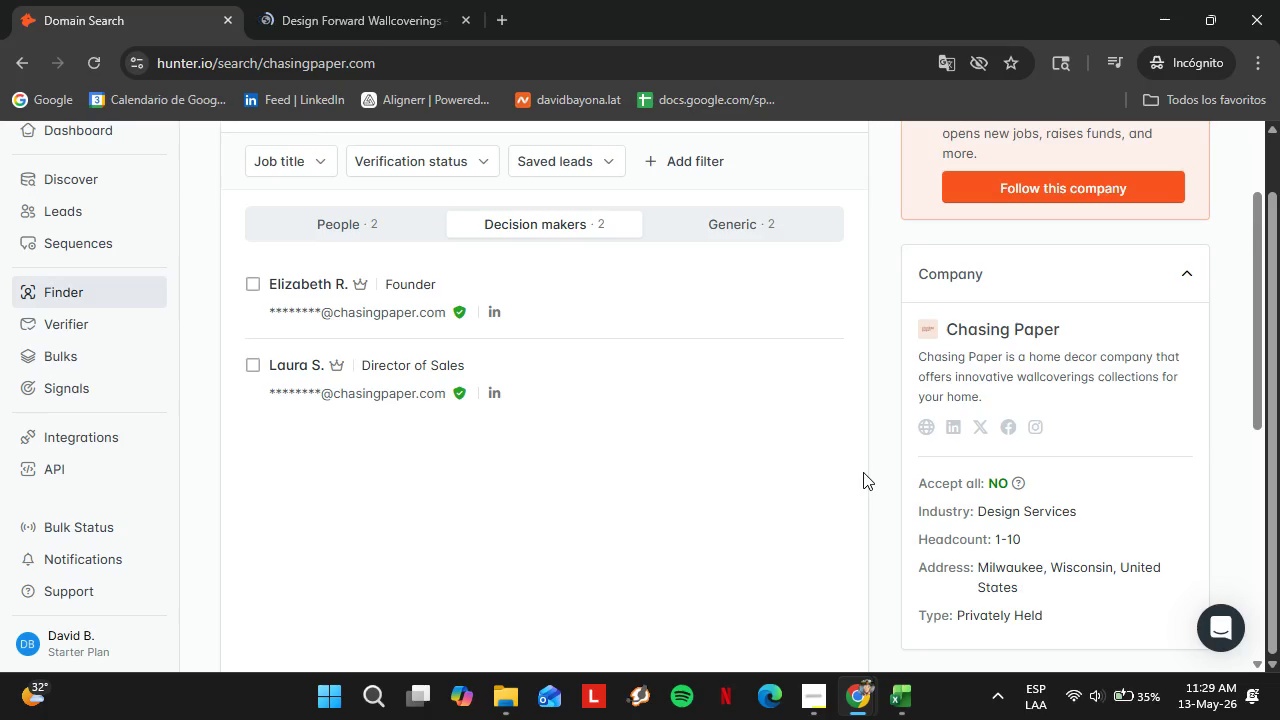 
wait(7.58)
 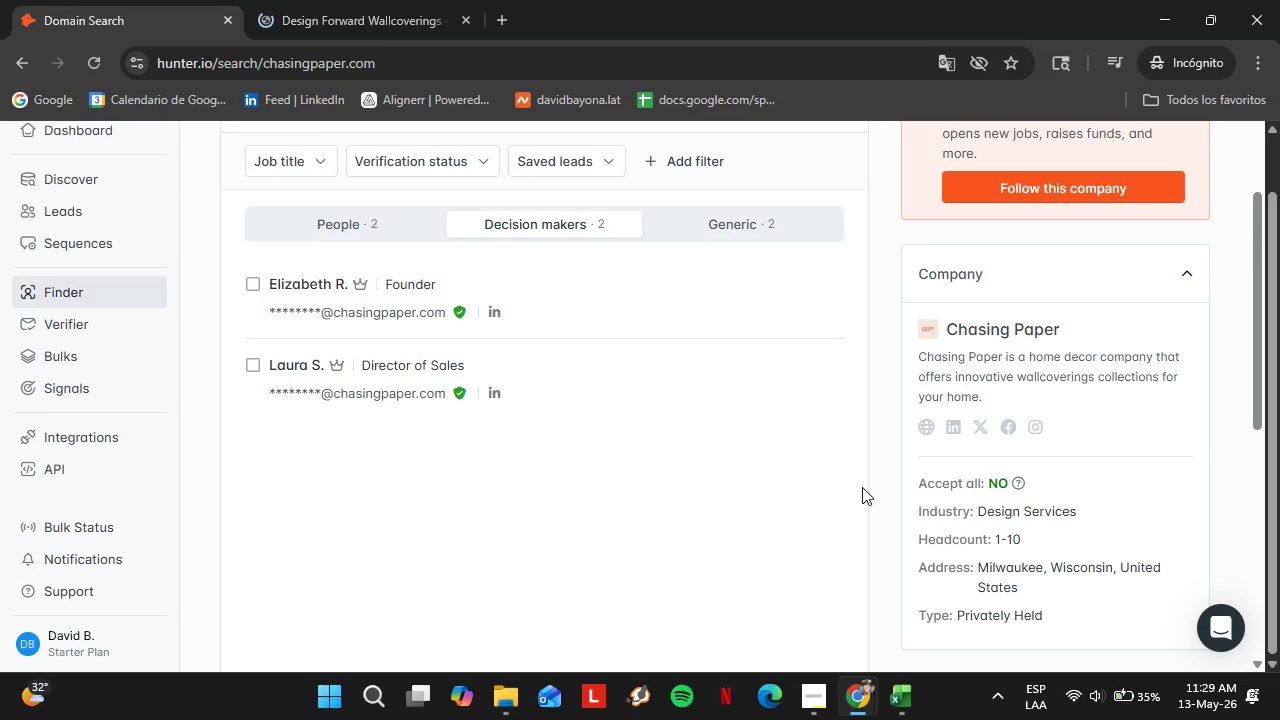 
scroll: coordinate [688, 397], scroll_direction: up, amount: 1.0
 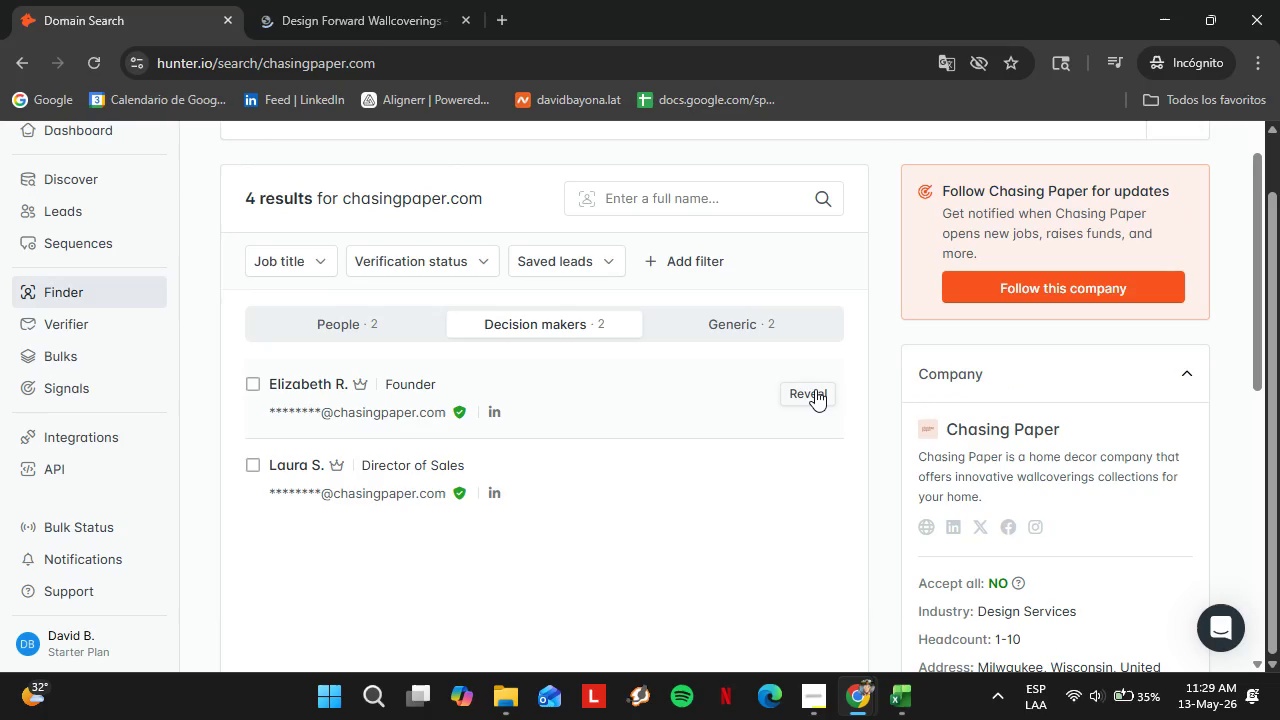 
left_click([815, 389])
 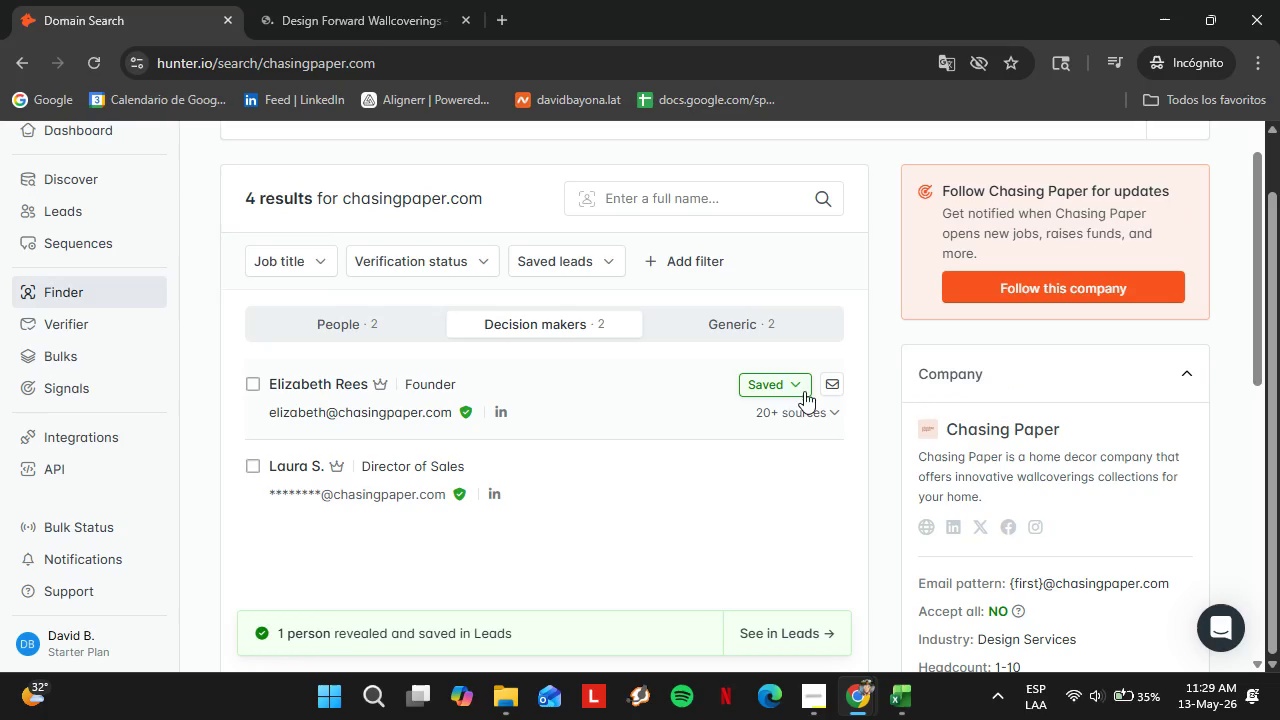 
left_click([765, 383])
 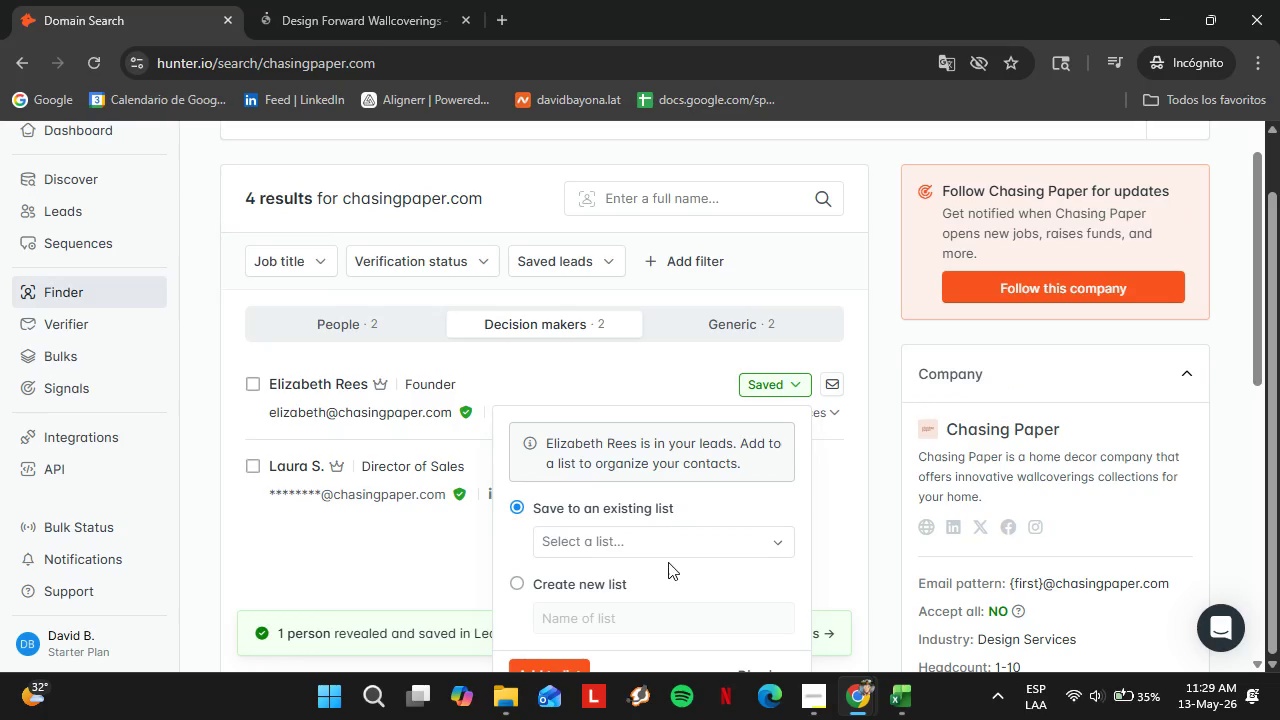 
left_click([650, 546])
 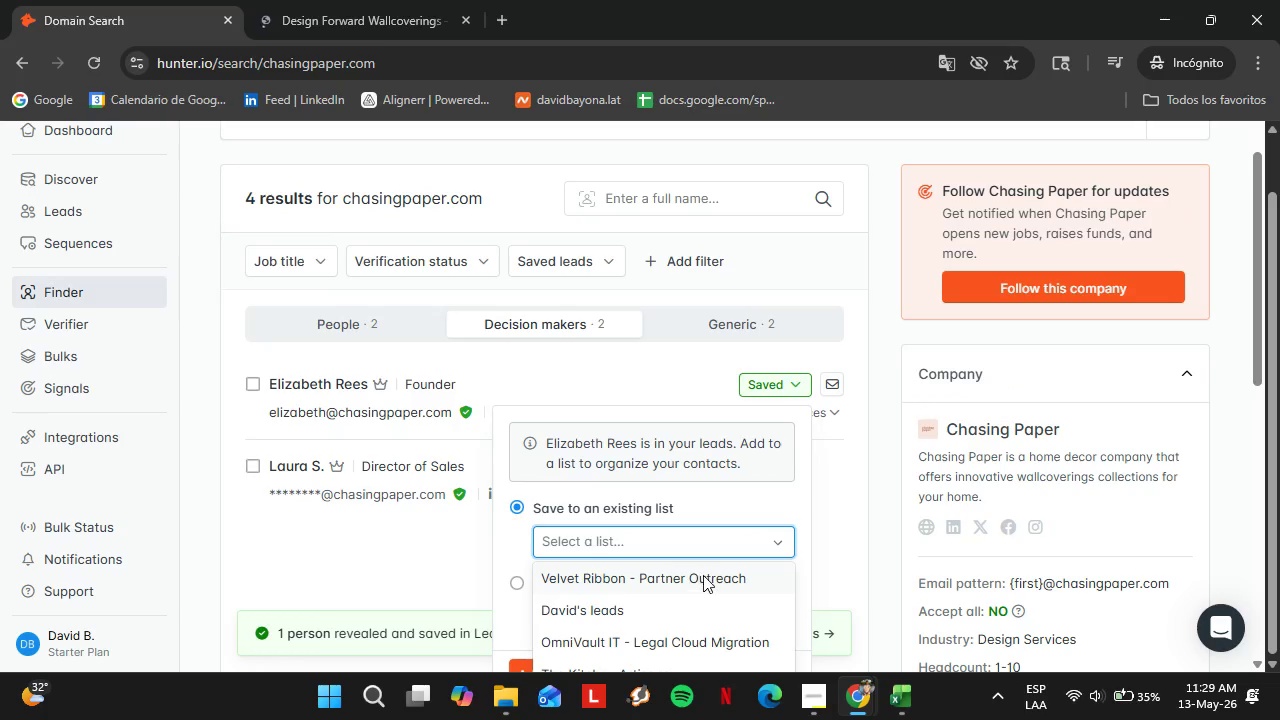 
scroll: coordinate [806, 460], scroll_direction: down, amount: 6.0
 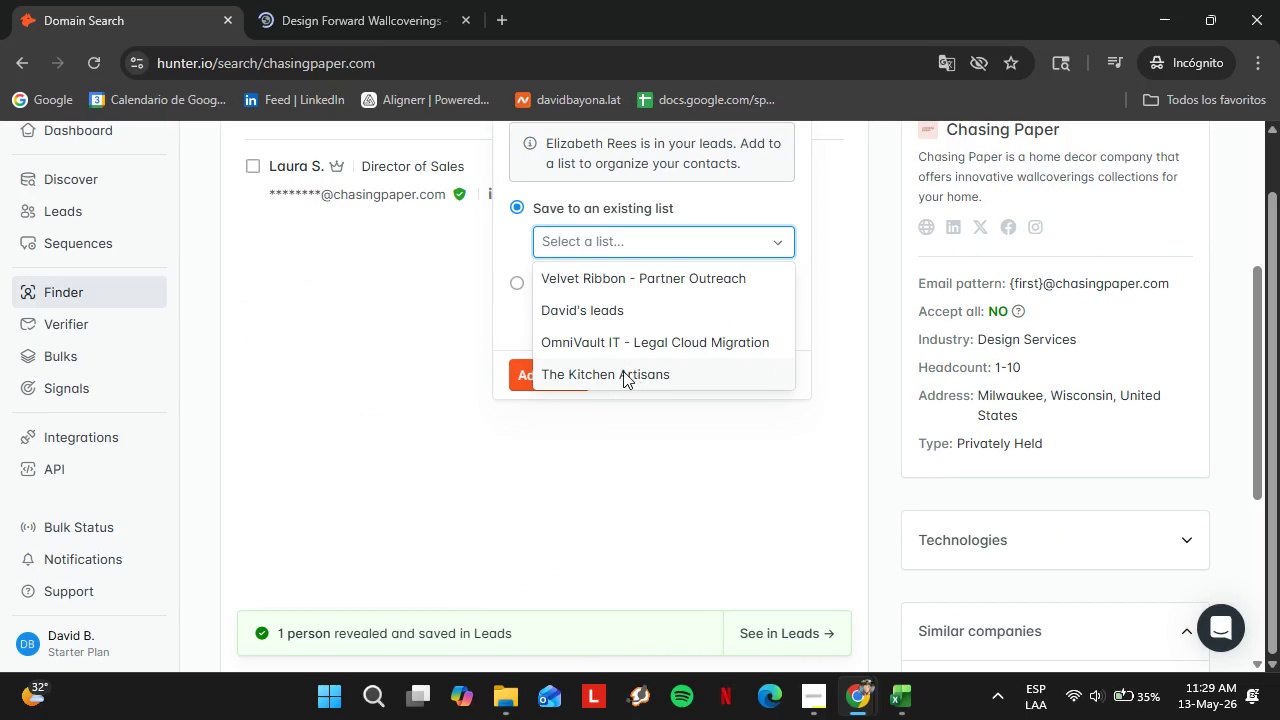 
left_click([595, 279])
 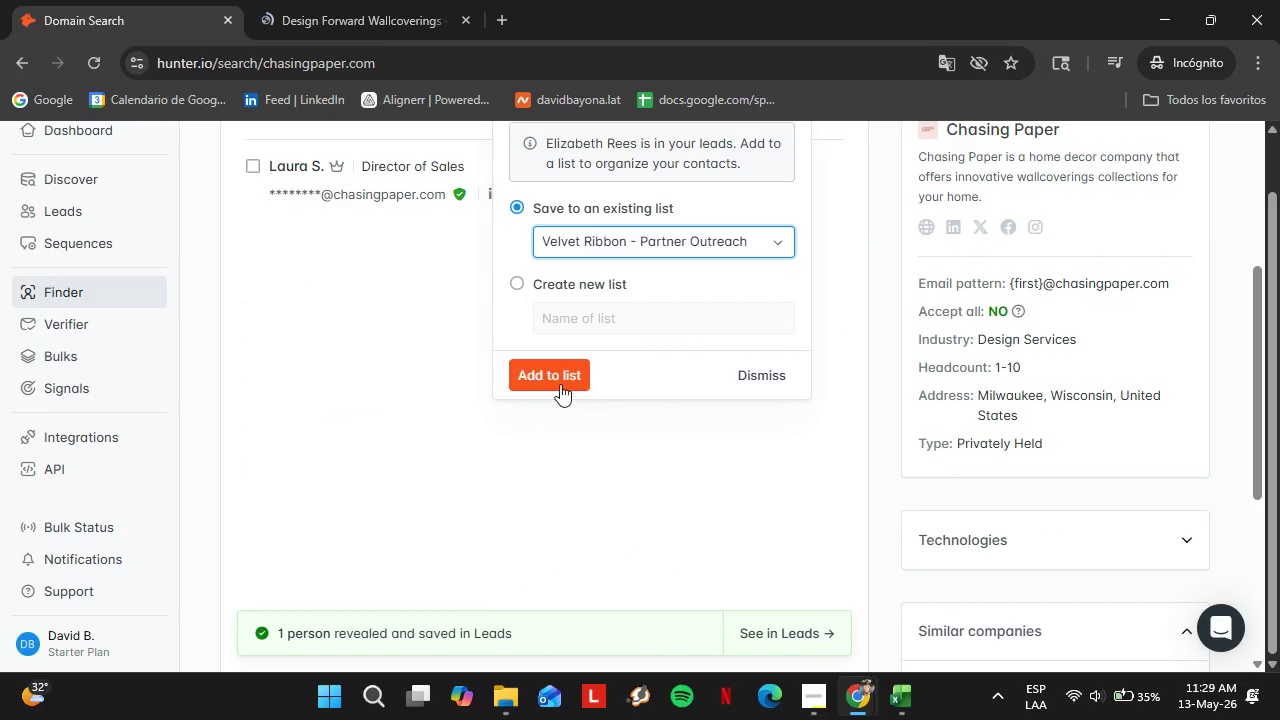 
left_click([552, 378])
 